 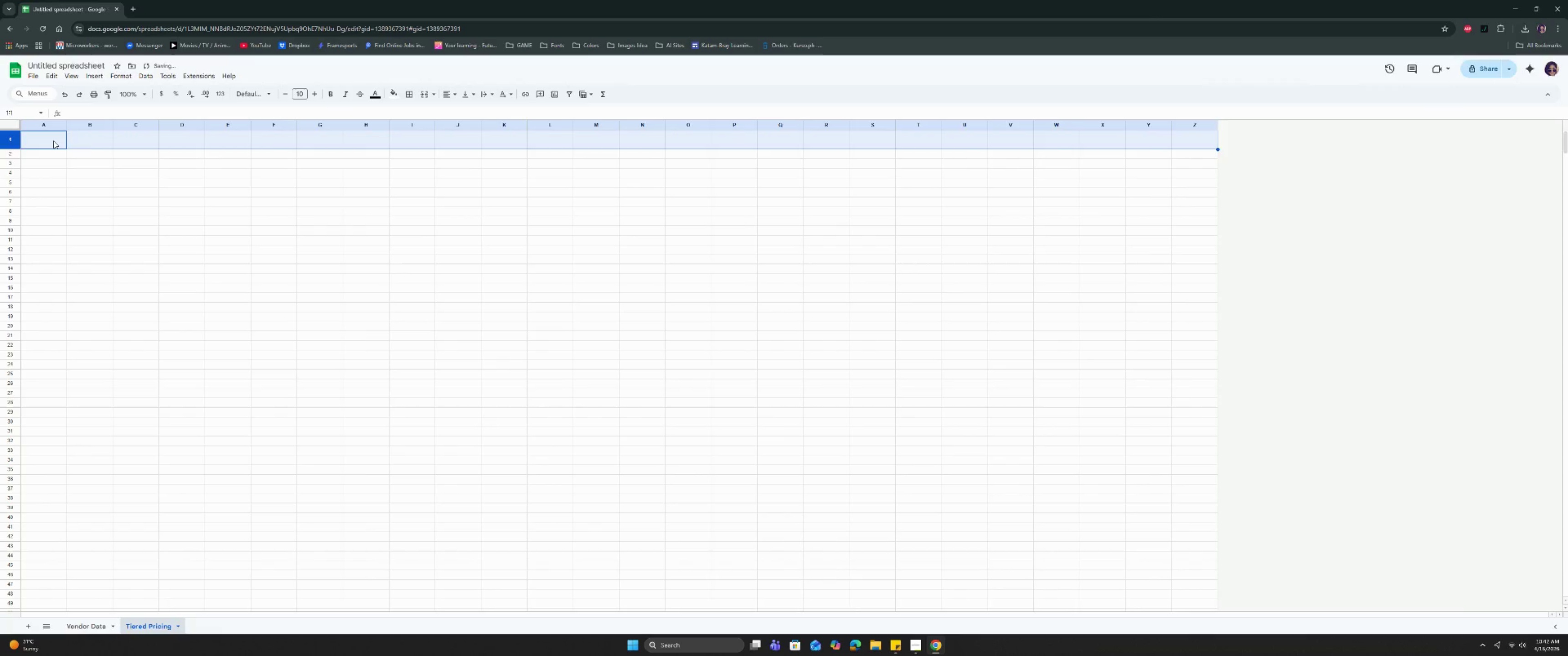 
double_click([53, 141])
 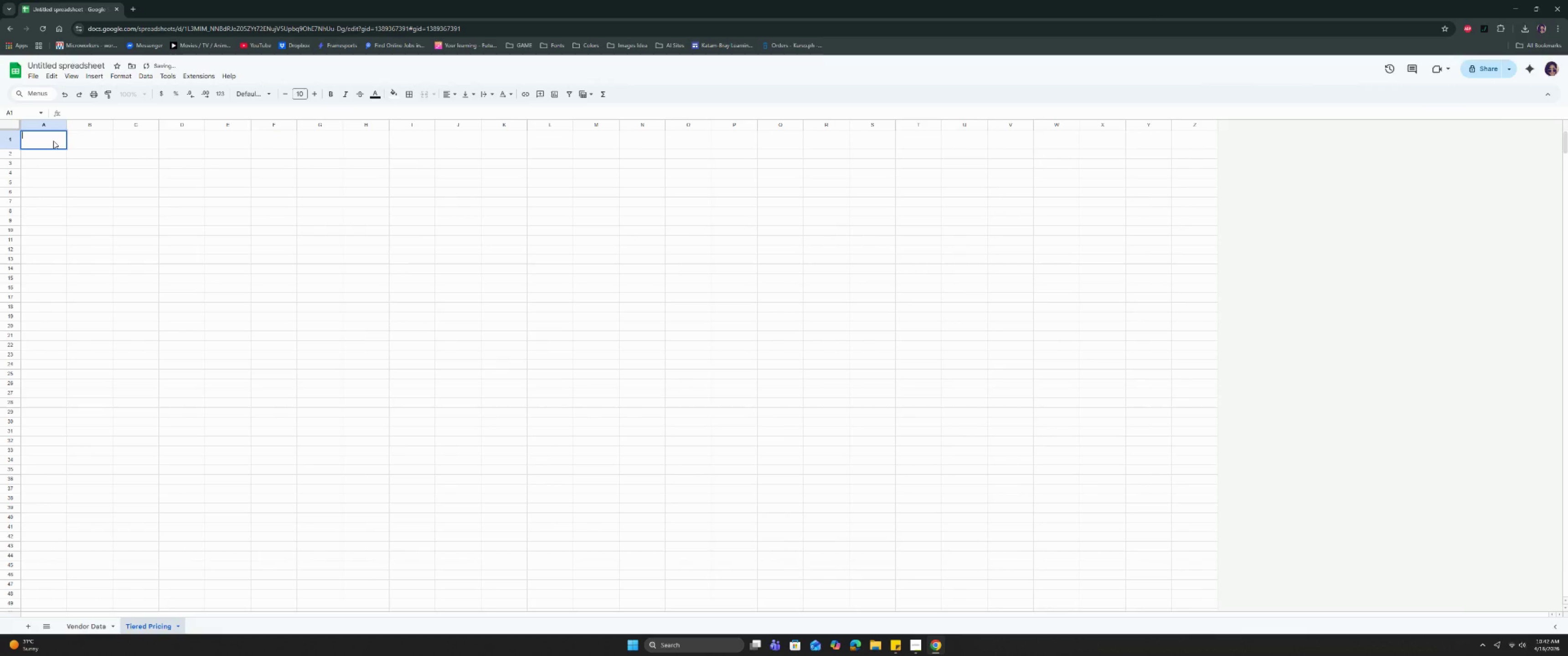 
key(Control+V)
 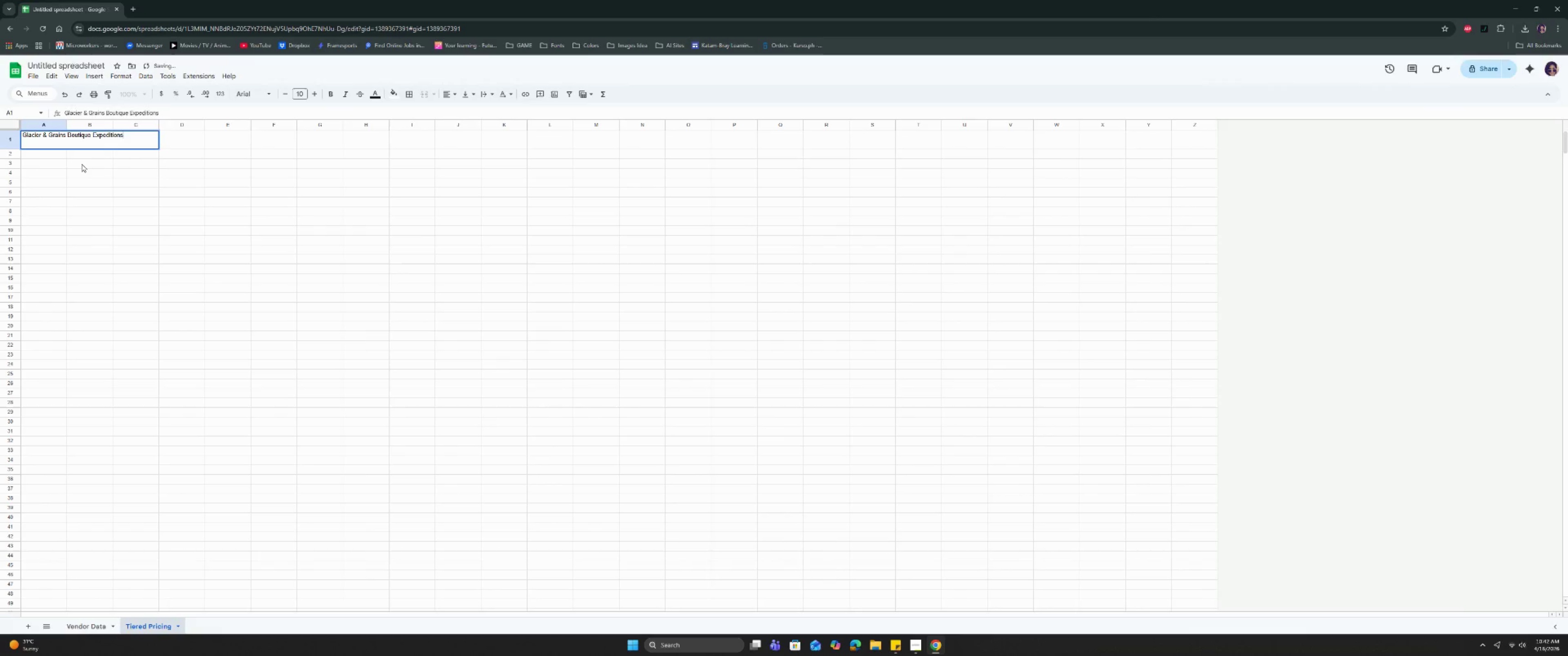 
type( | Tiered P)
 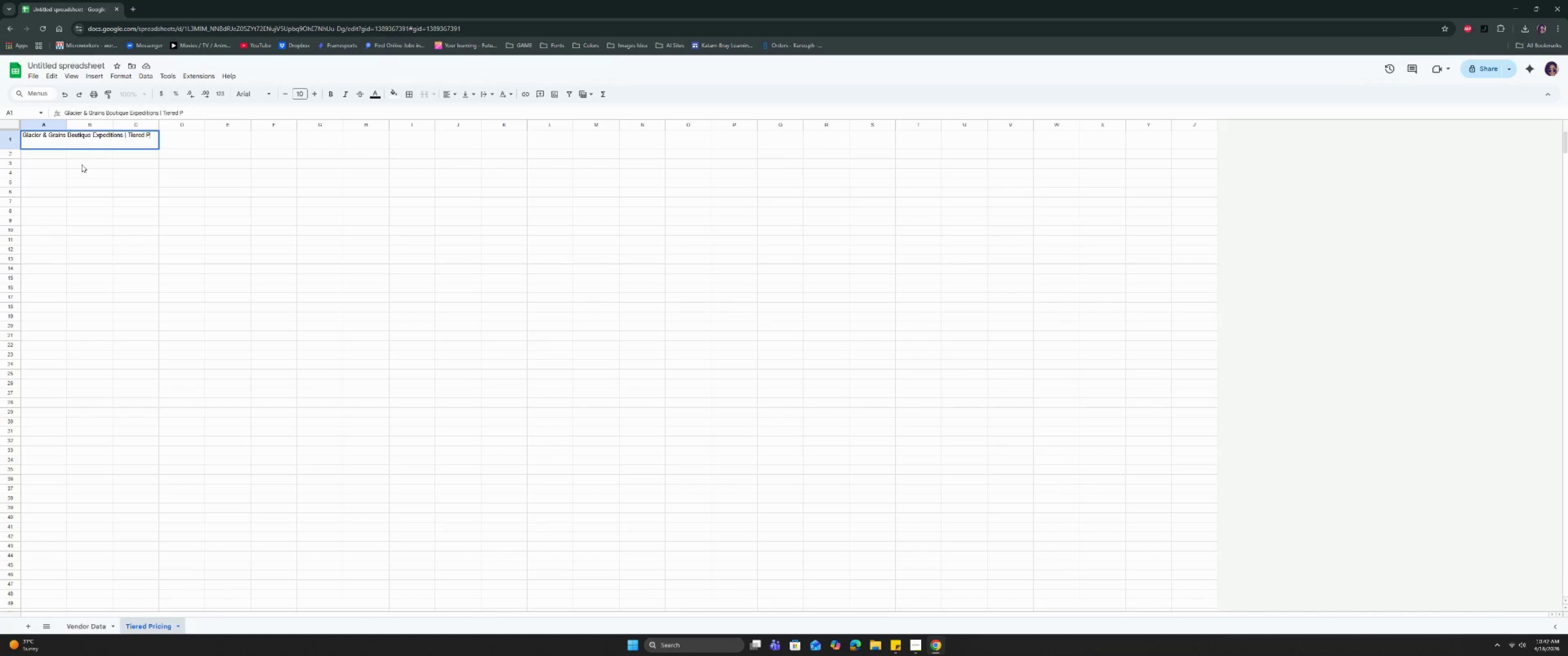 
type(ricing)
 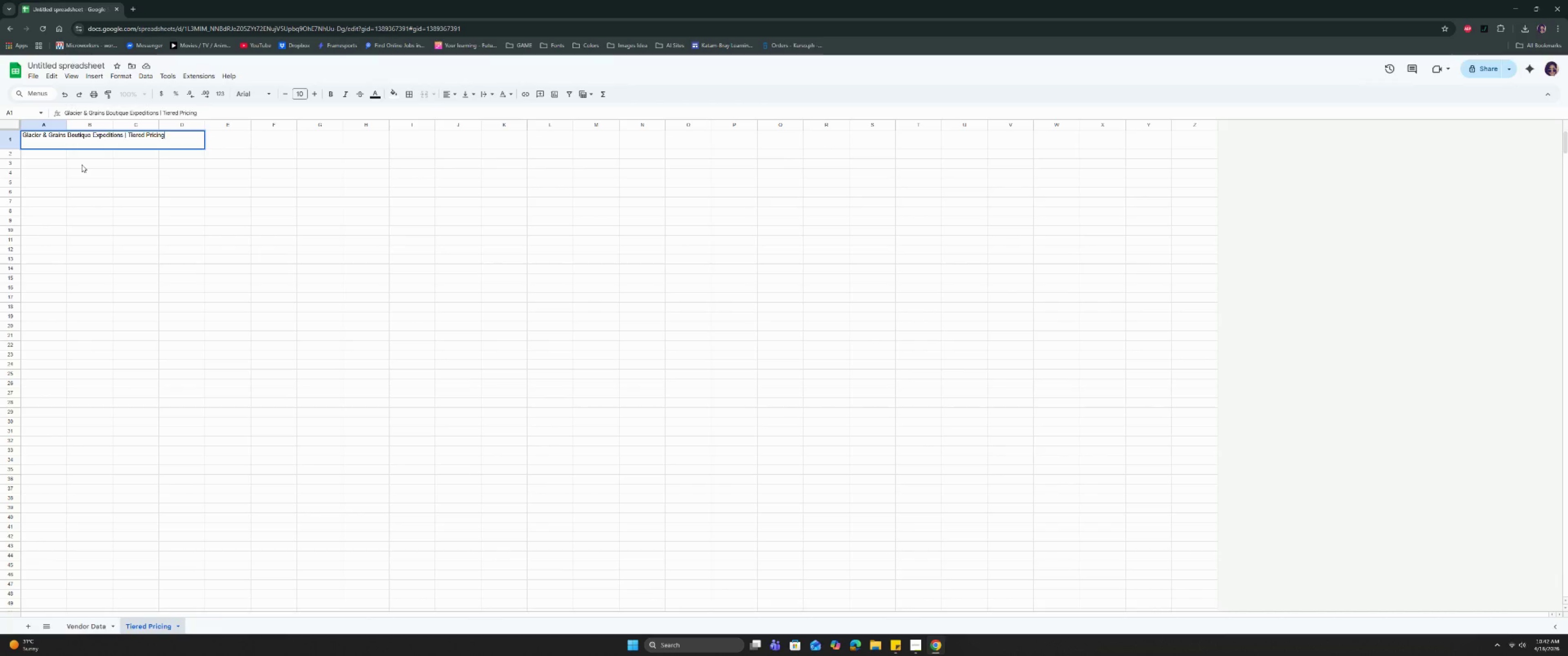 
key(Enter)
 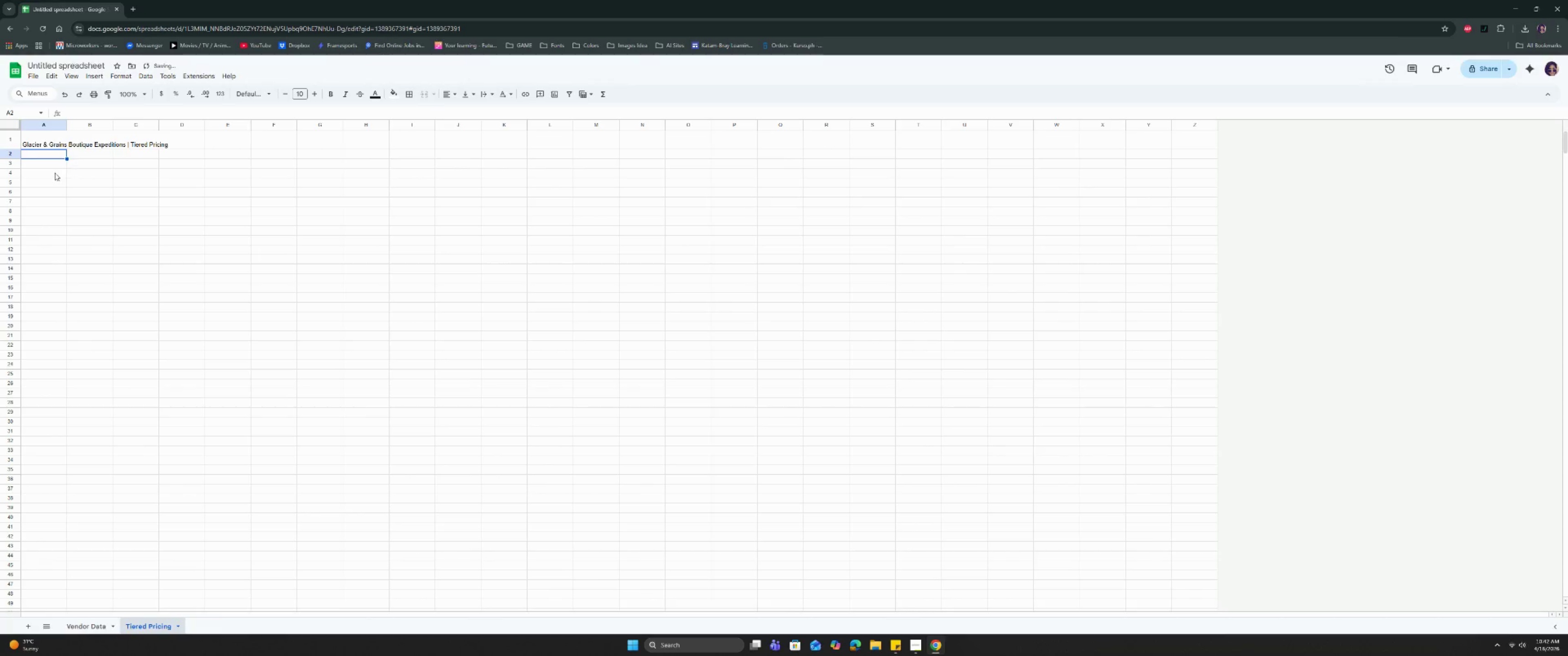 
left_click([54, 173])
 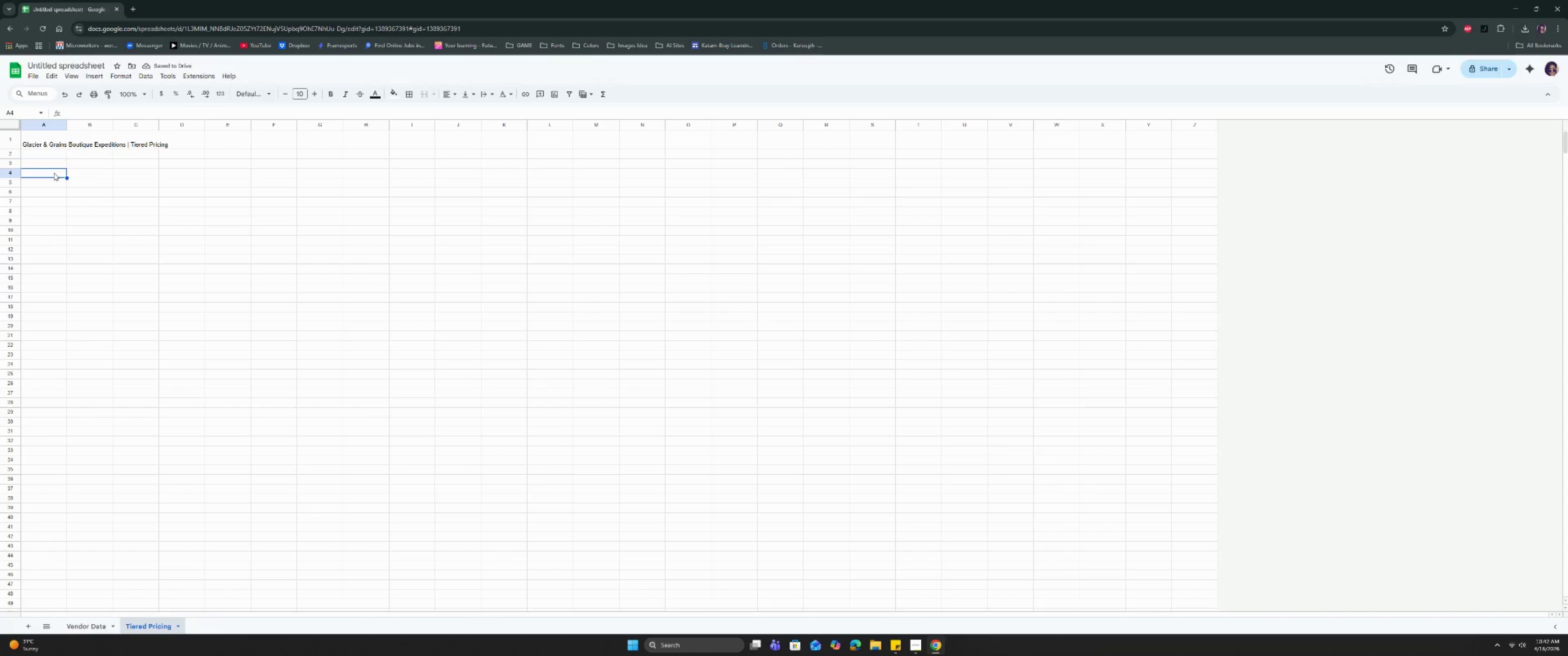 
type(Quantity)
key(Tab)
 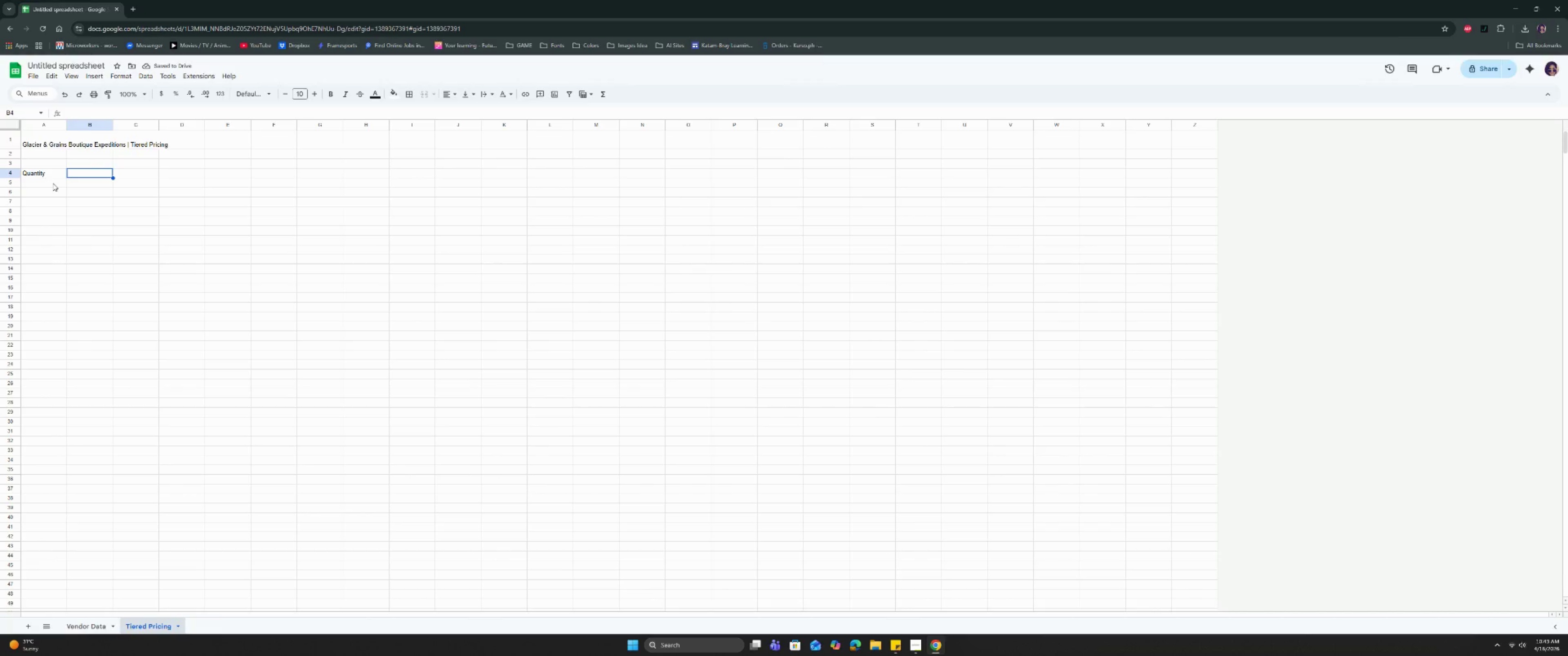 
left_click([54, 192])
 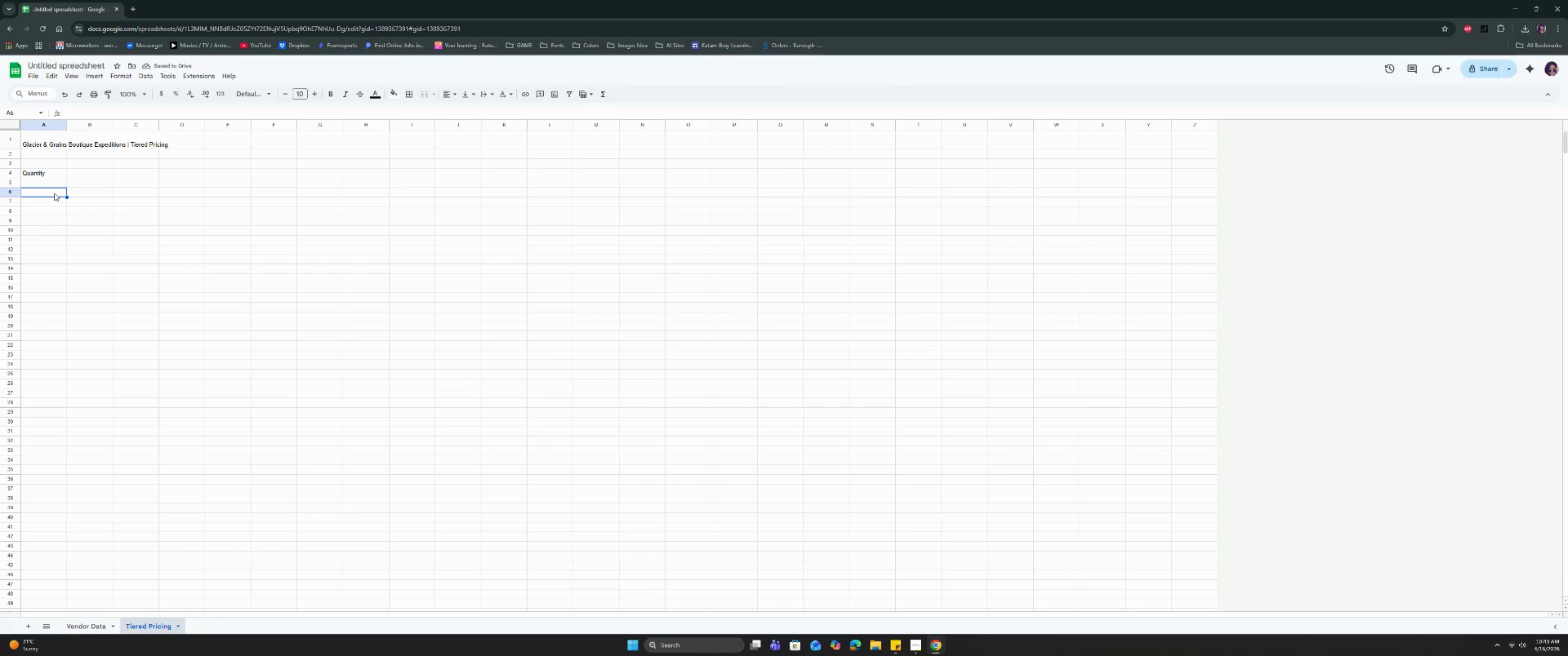 
type(Vendor)
key(Tab)
type(30-40l)
key(Backspace)
type(L Hiking Backpack Cost)
key(Tab)
type(Trekking Poles Cost)
key(Tab)
type(Waterproff)
key(Backspace)
key(Backspace)
type(off)
key(Backspace)
type( Shee)
key(Backspace)
type(ll (Gore-Text)
key(Backspace)
type() Const)
key(Backspace)
key(Backspace)
key(Backspace)
type(st)
key(Tab)
key(Tab)
 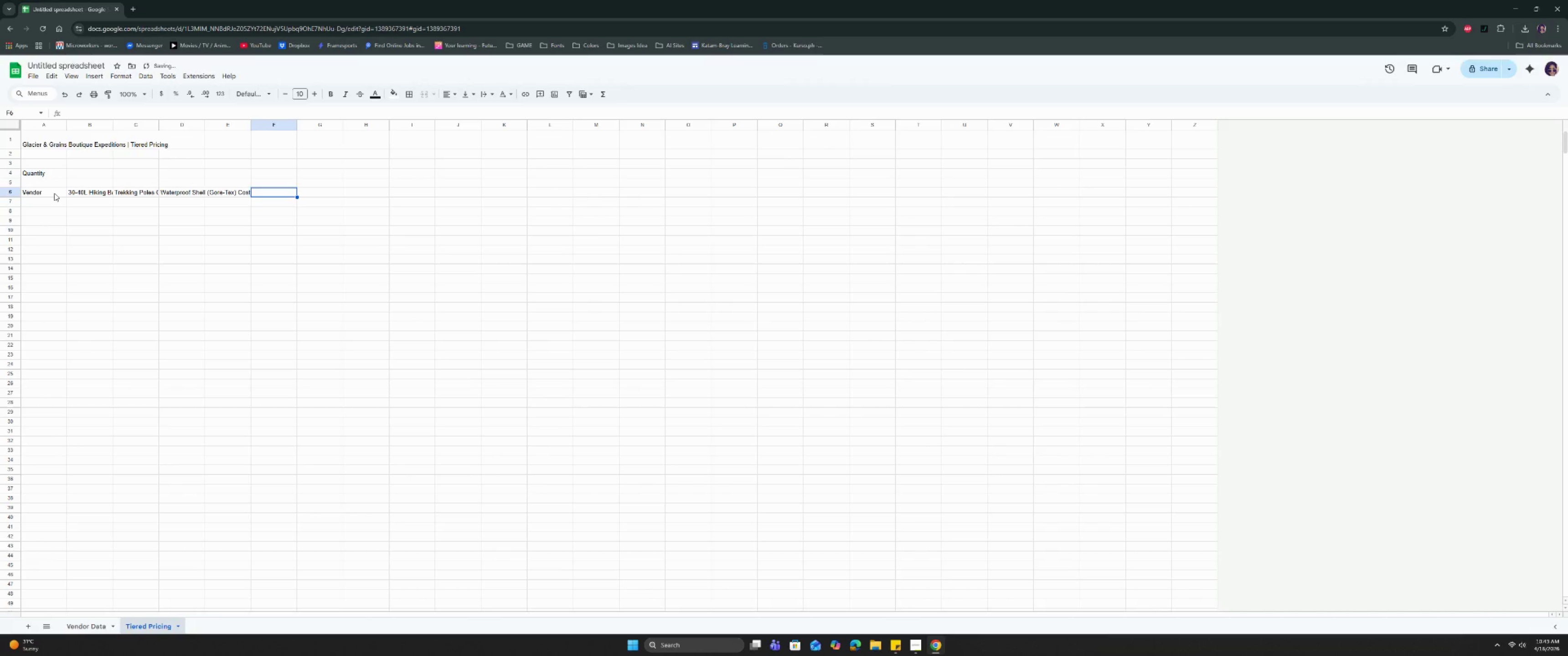 
type(Total Cost)
 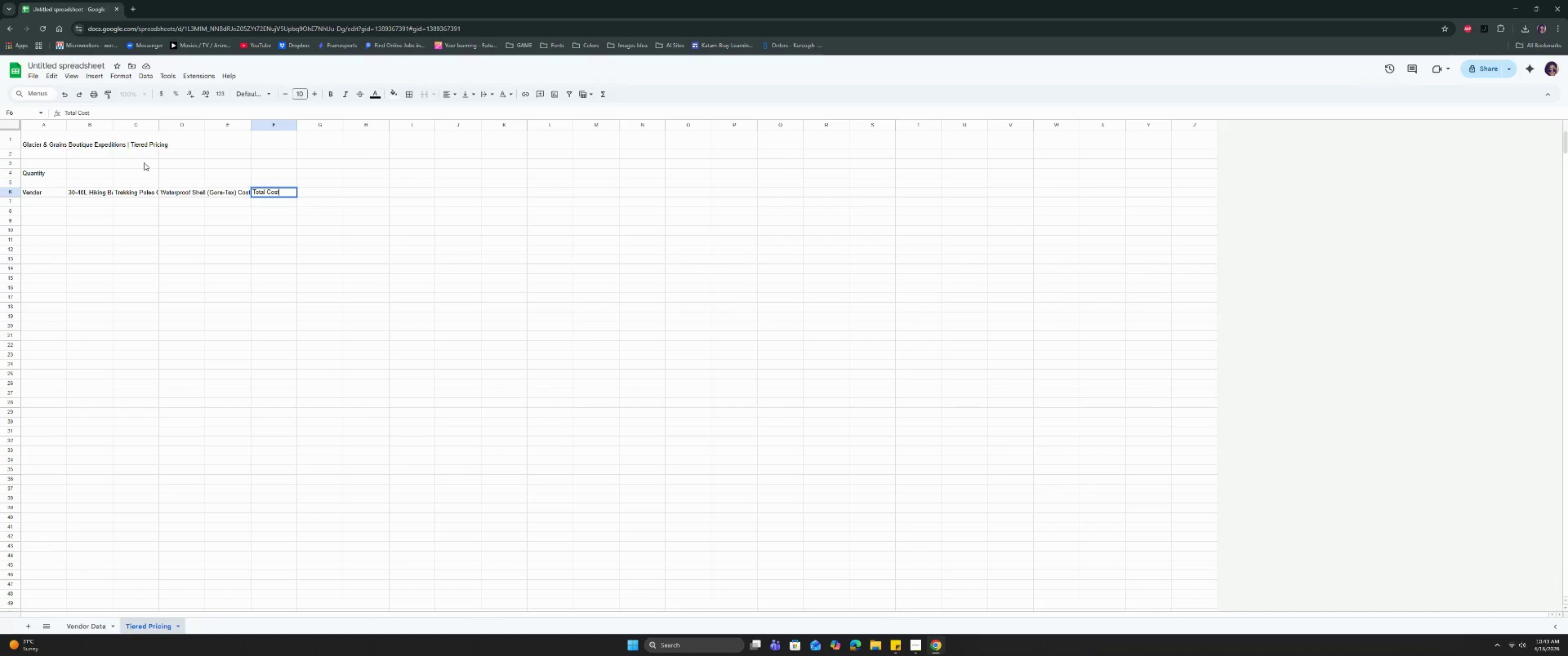 
key(Enter)
 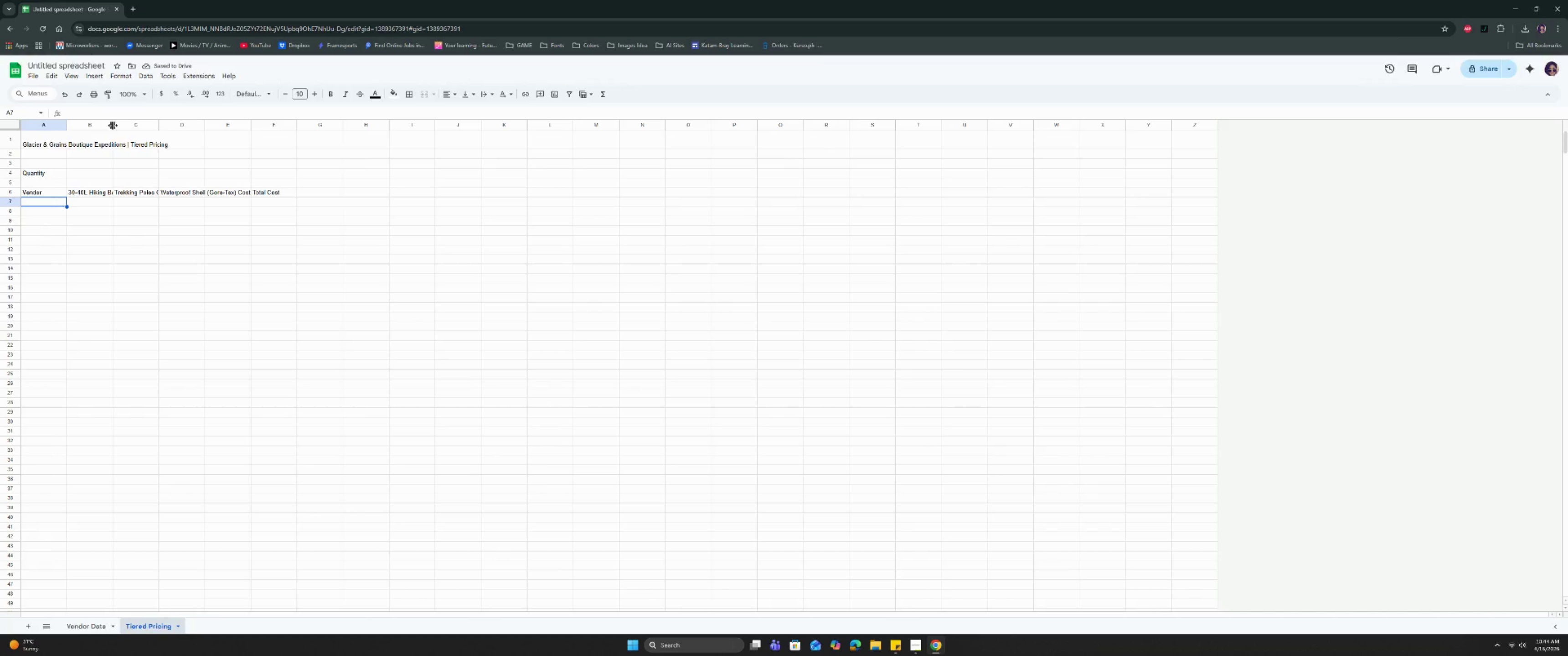 
double_click([113, 125])
 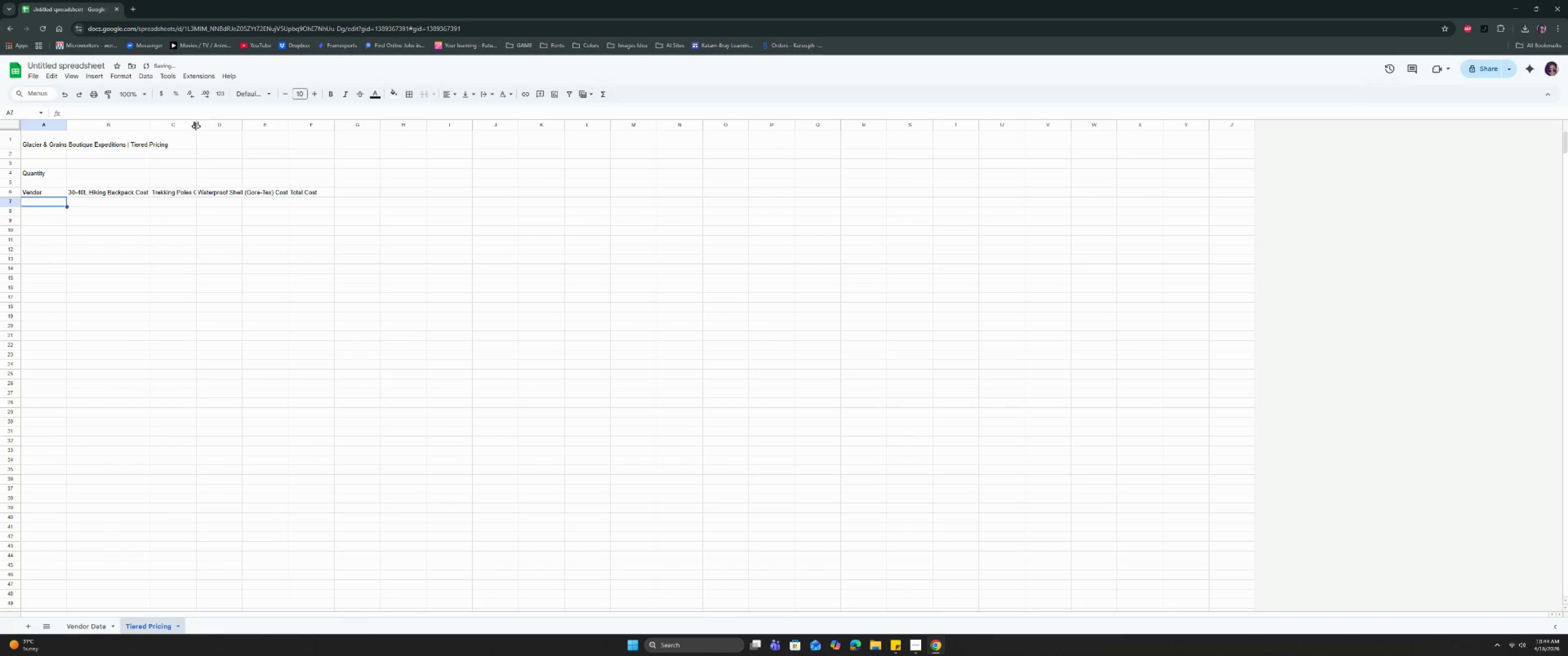 
double_click([198, 126])
 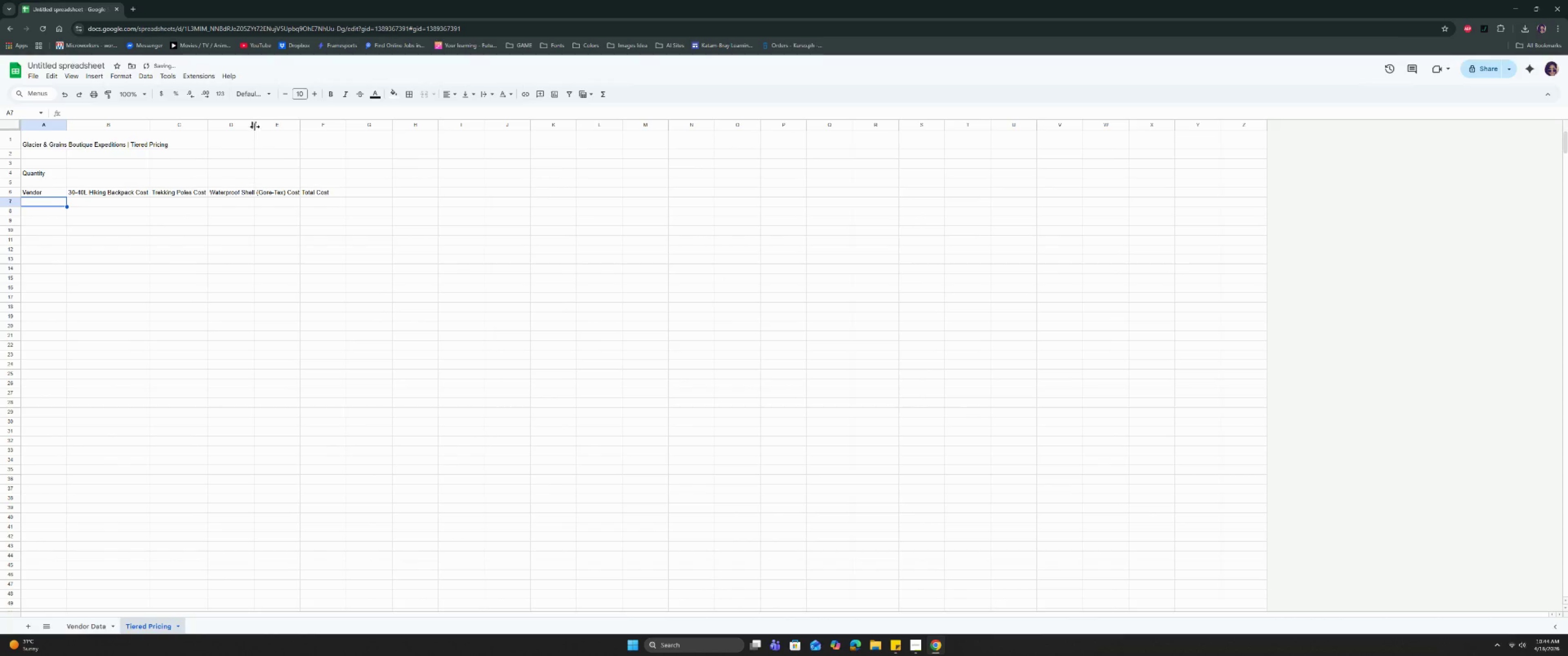 
double_click([255, 126])
 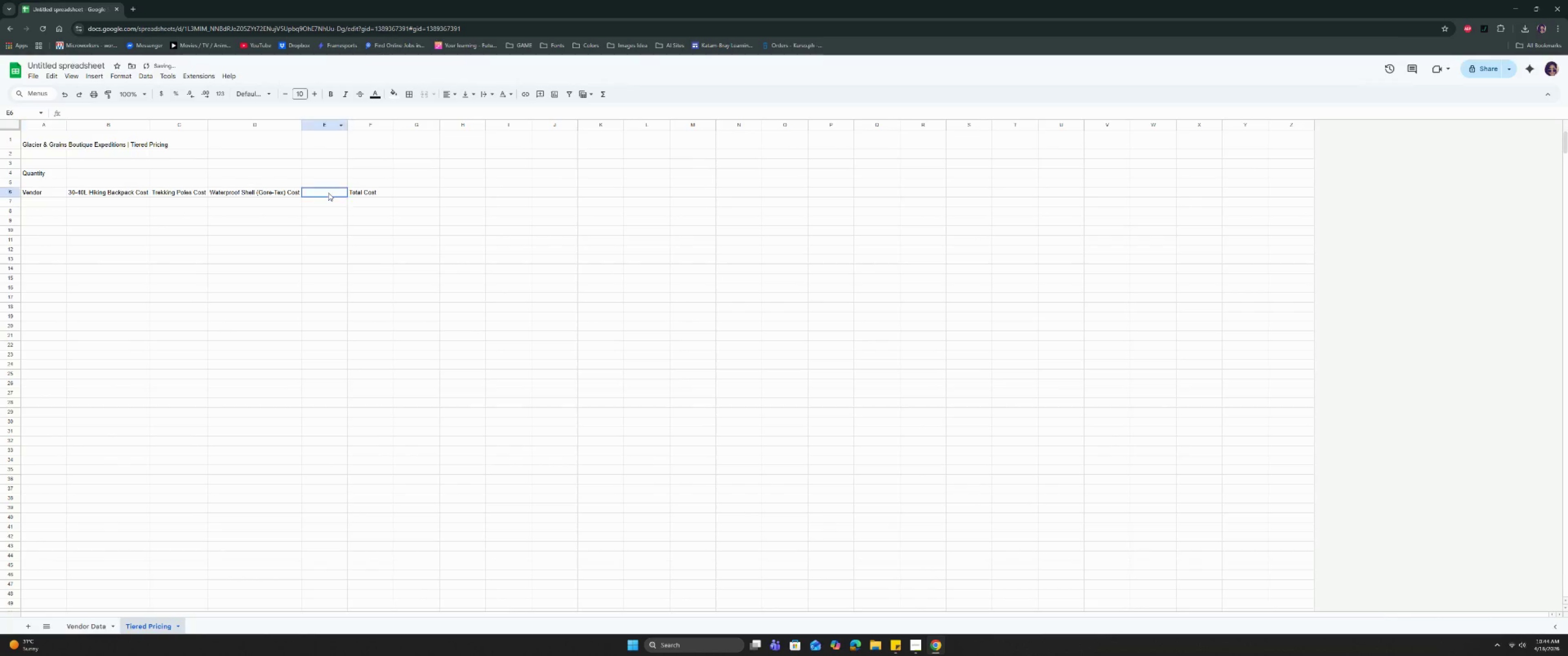 
double_click([385, 194])
 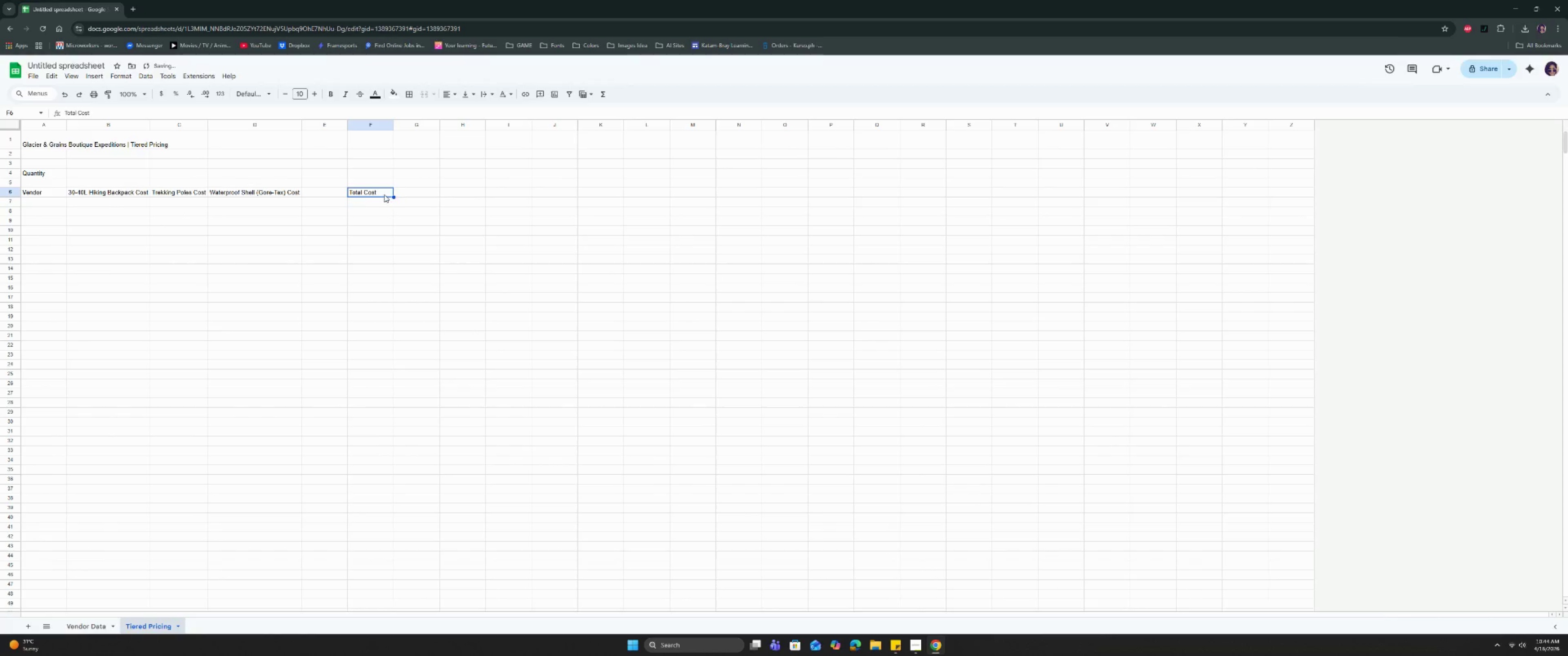 
key(Control+C)
 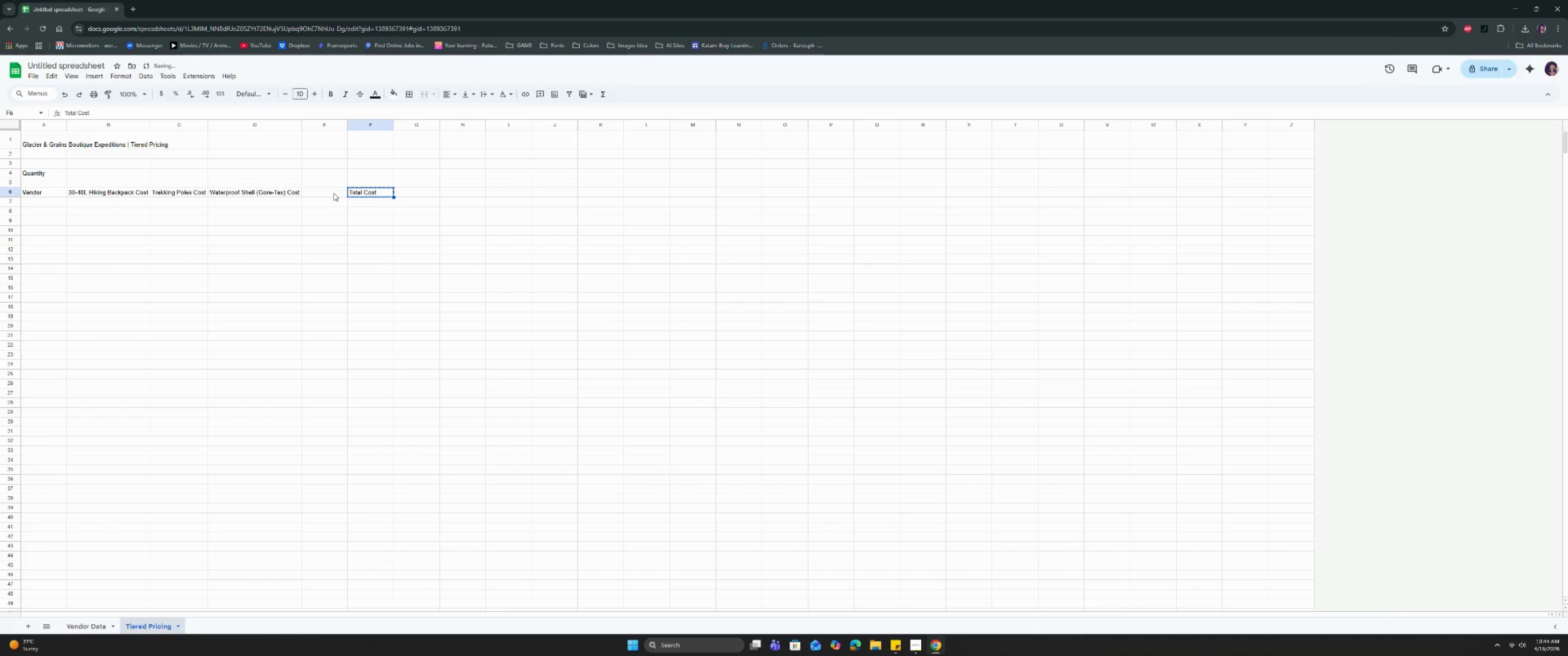 
left_click([334, 193])
 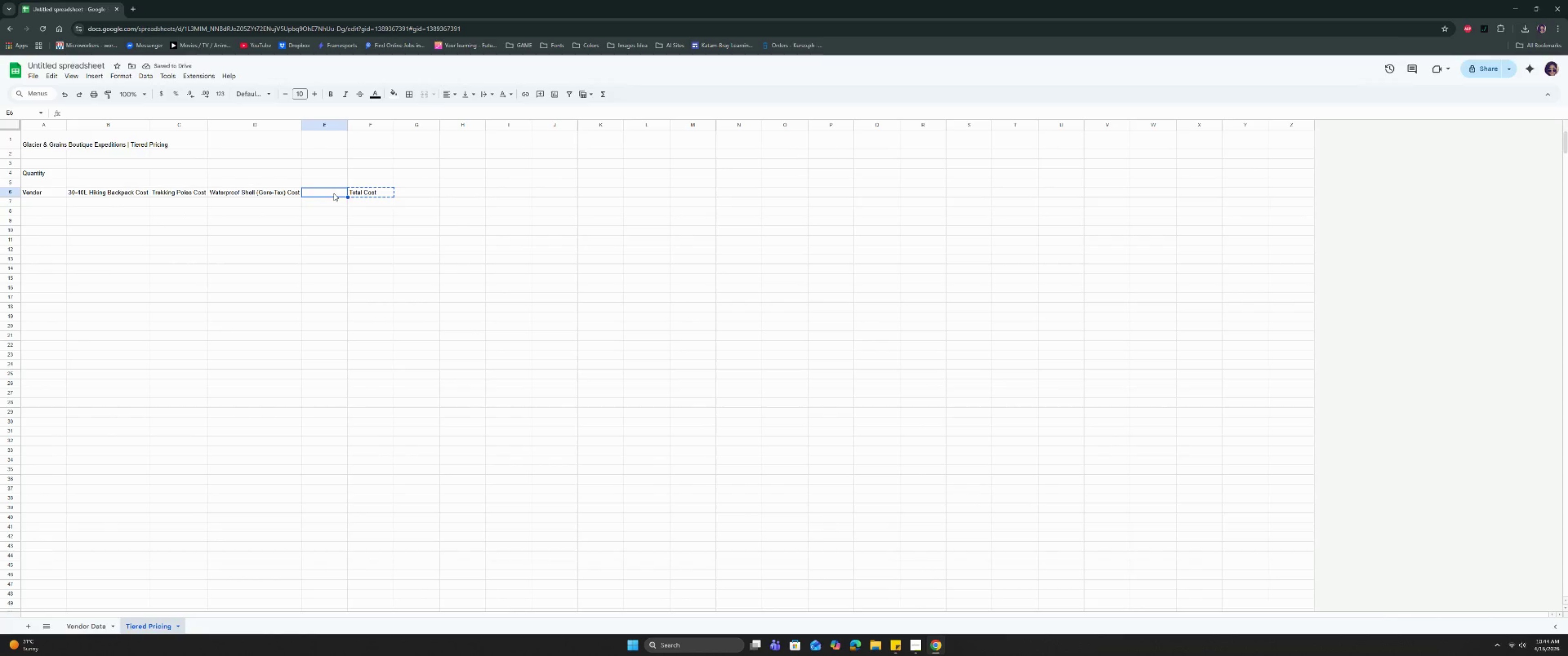 
key(Control+ControlLeft)
 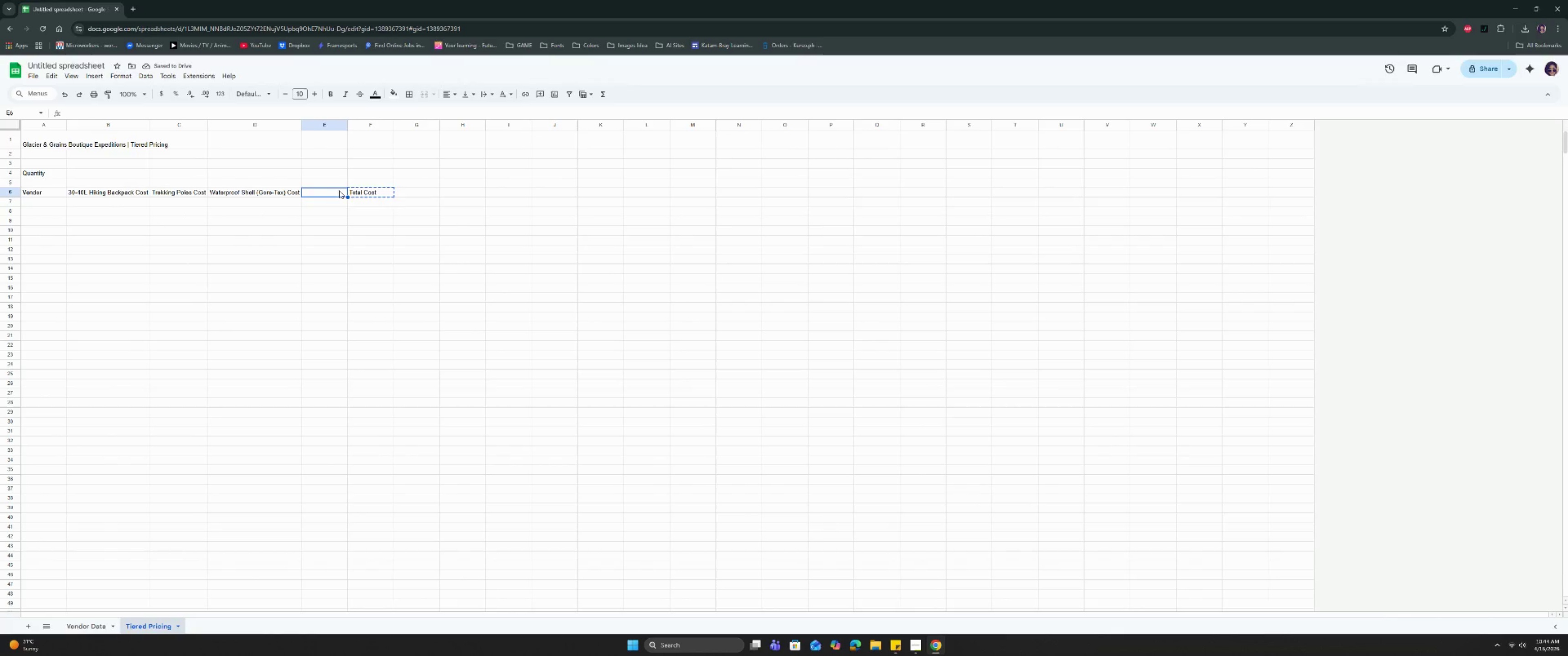 
key(Control+V)
 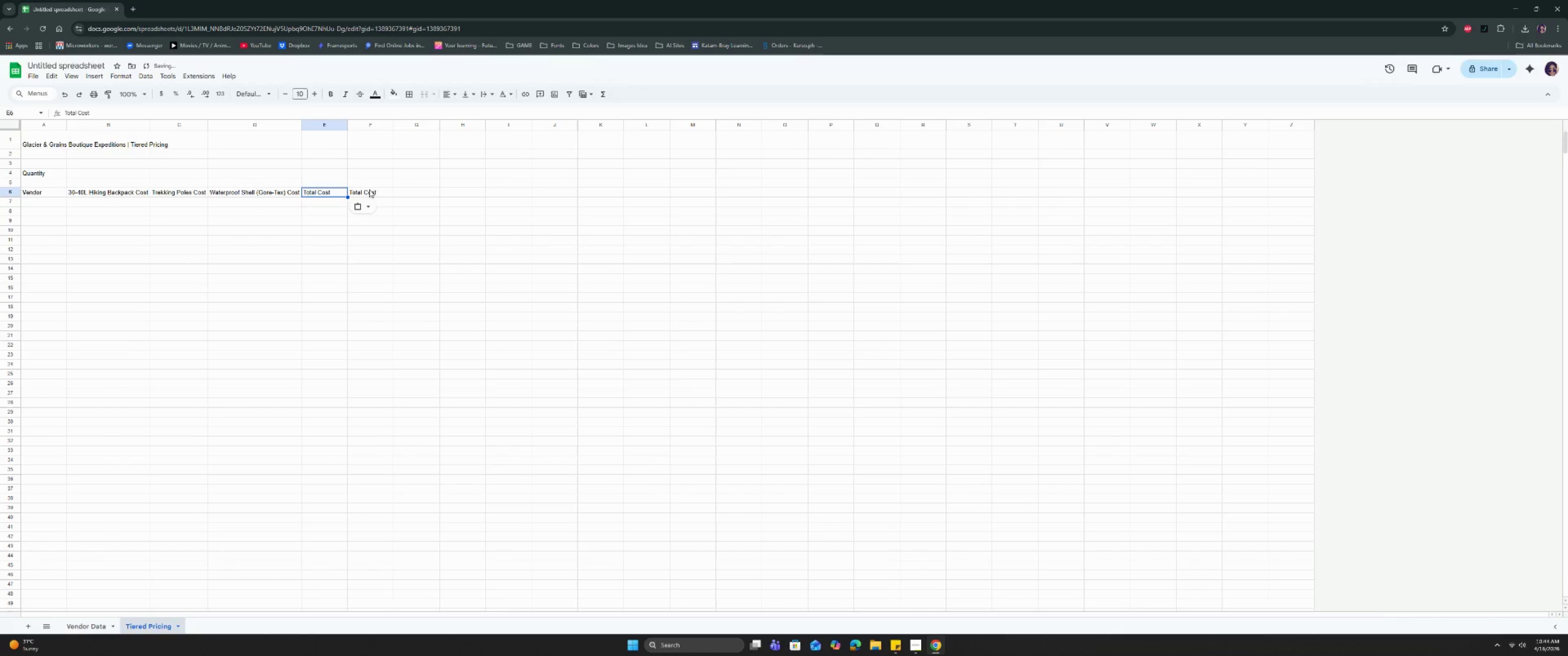 
double_click([370, 190])
 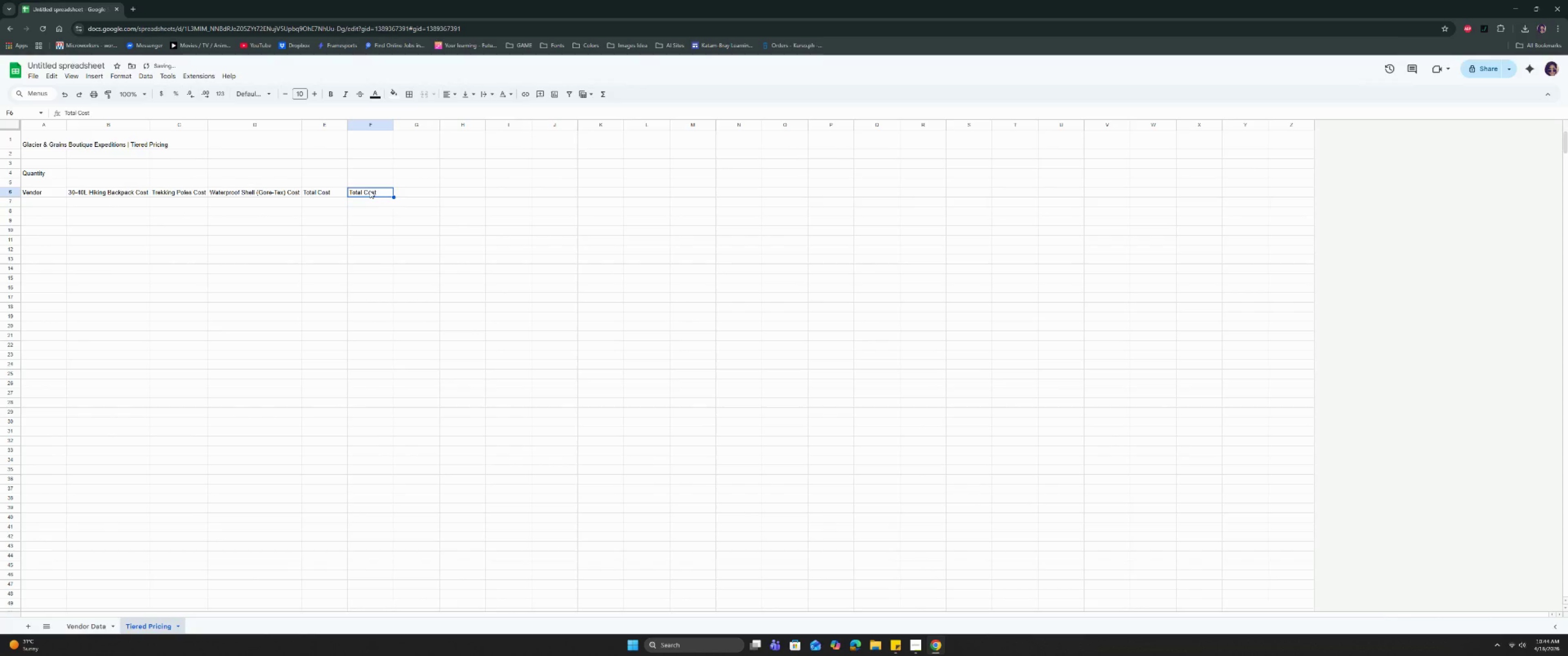 
key(Backspace)
 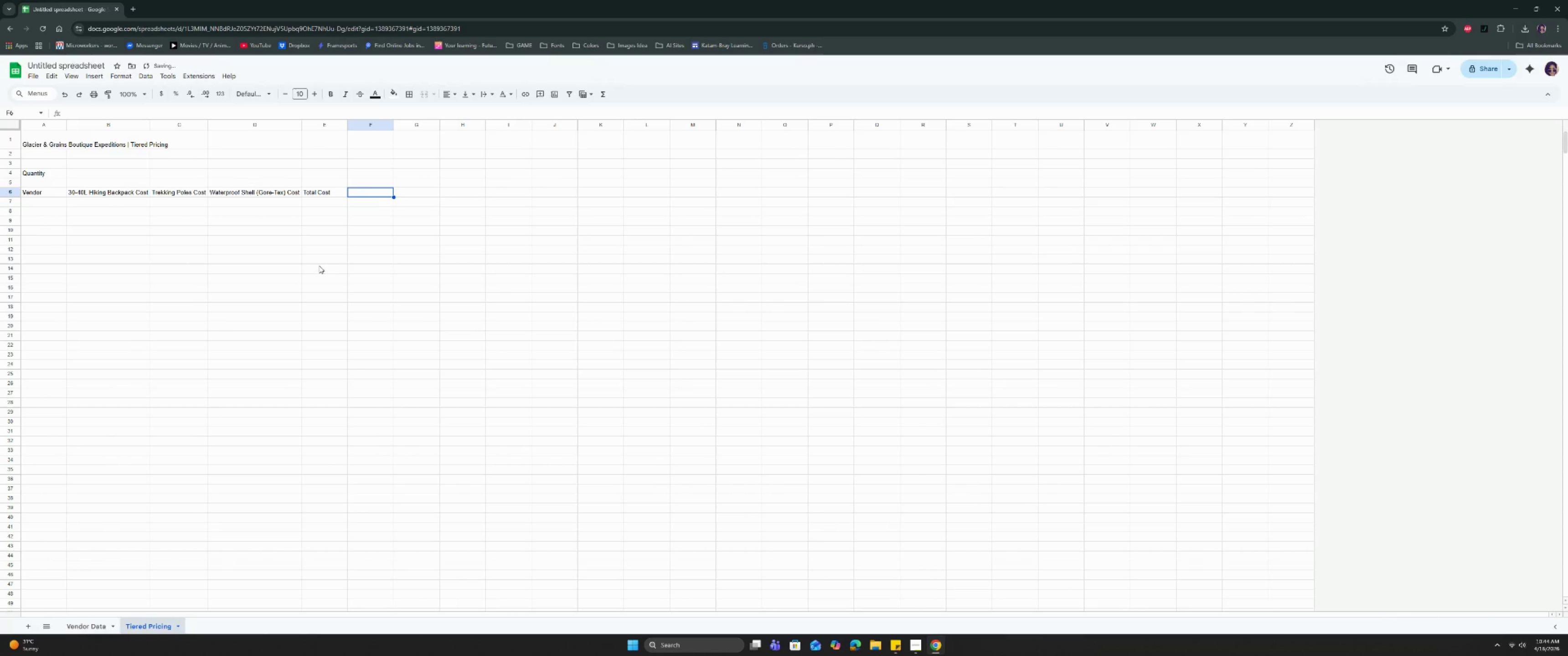 
left_click([311, 250])
 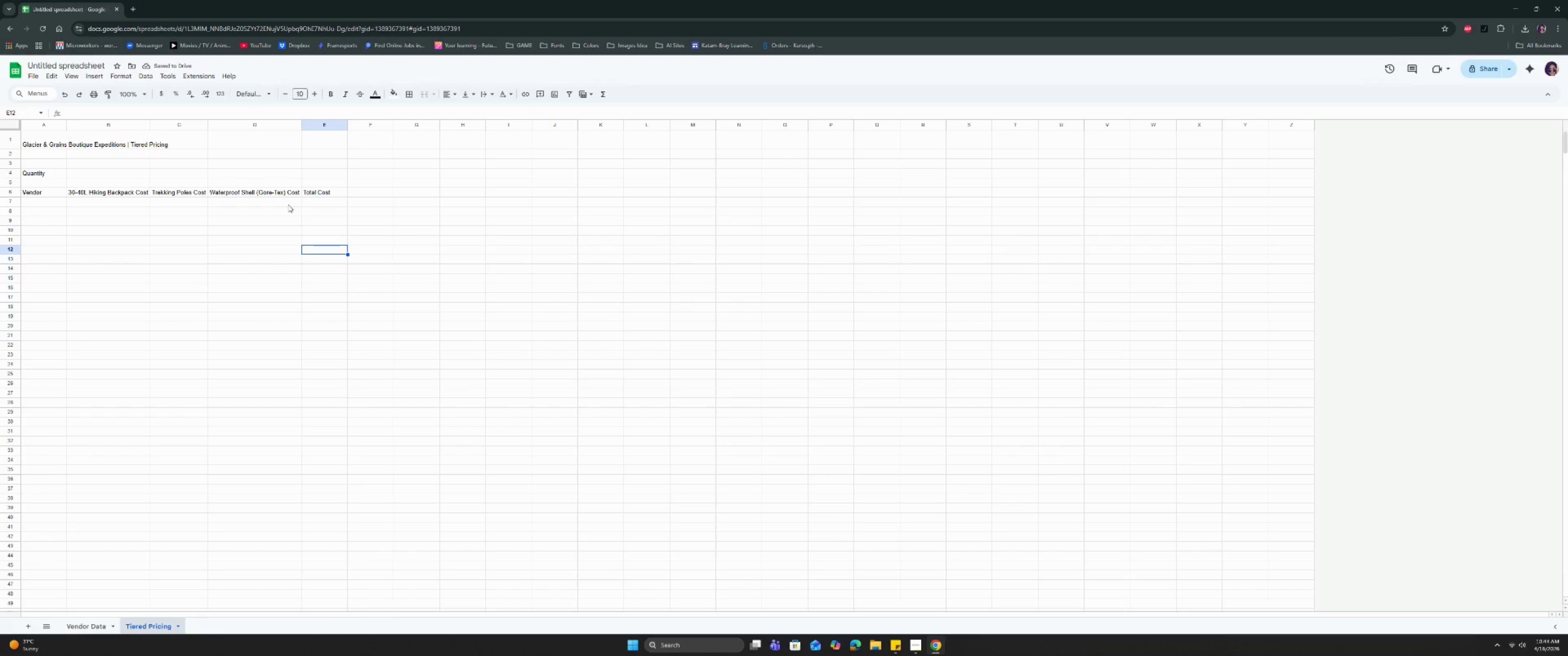 
left_click([43, 200])
 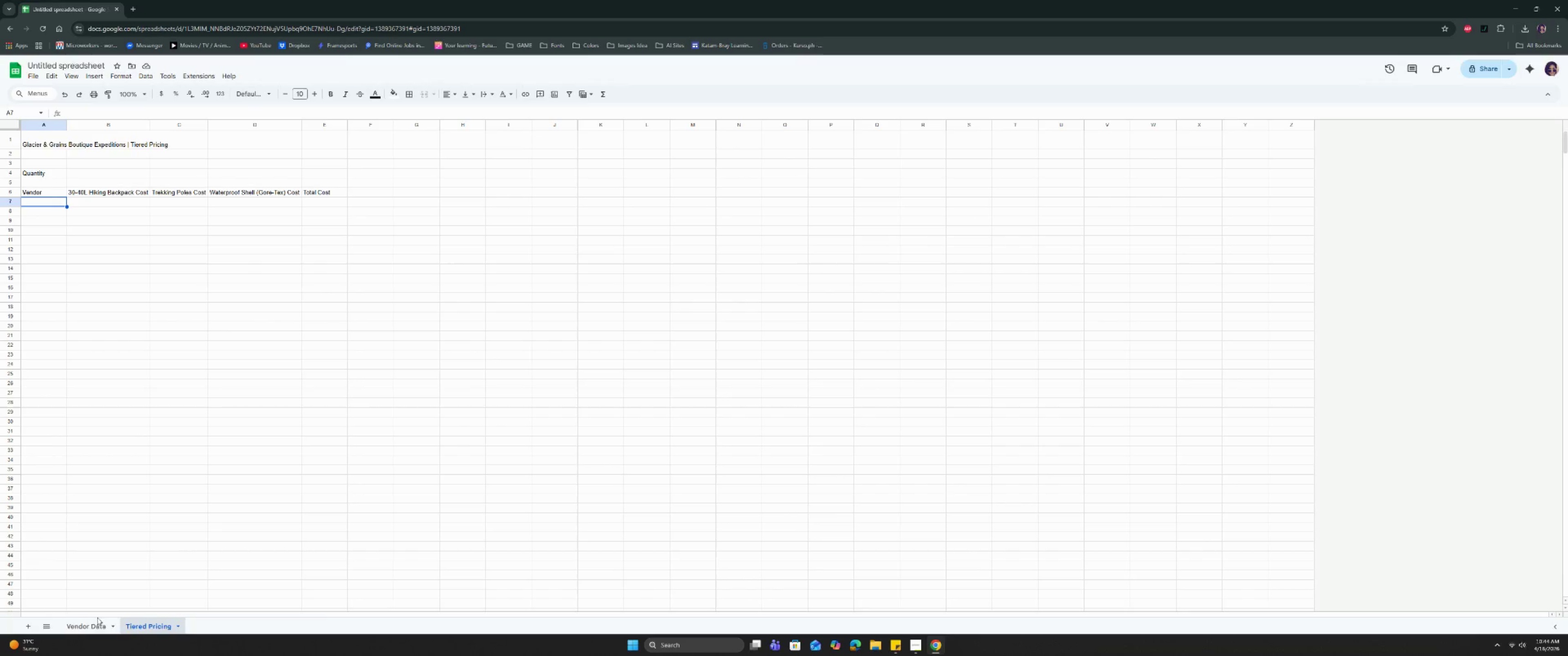 
left_click([96, 622])
 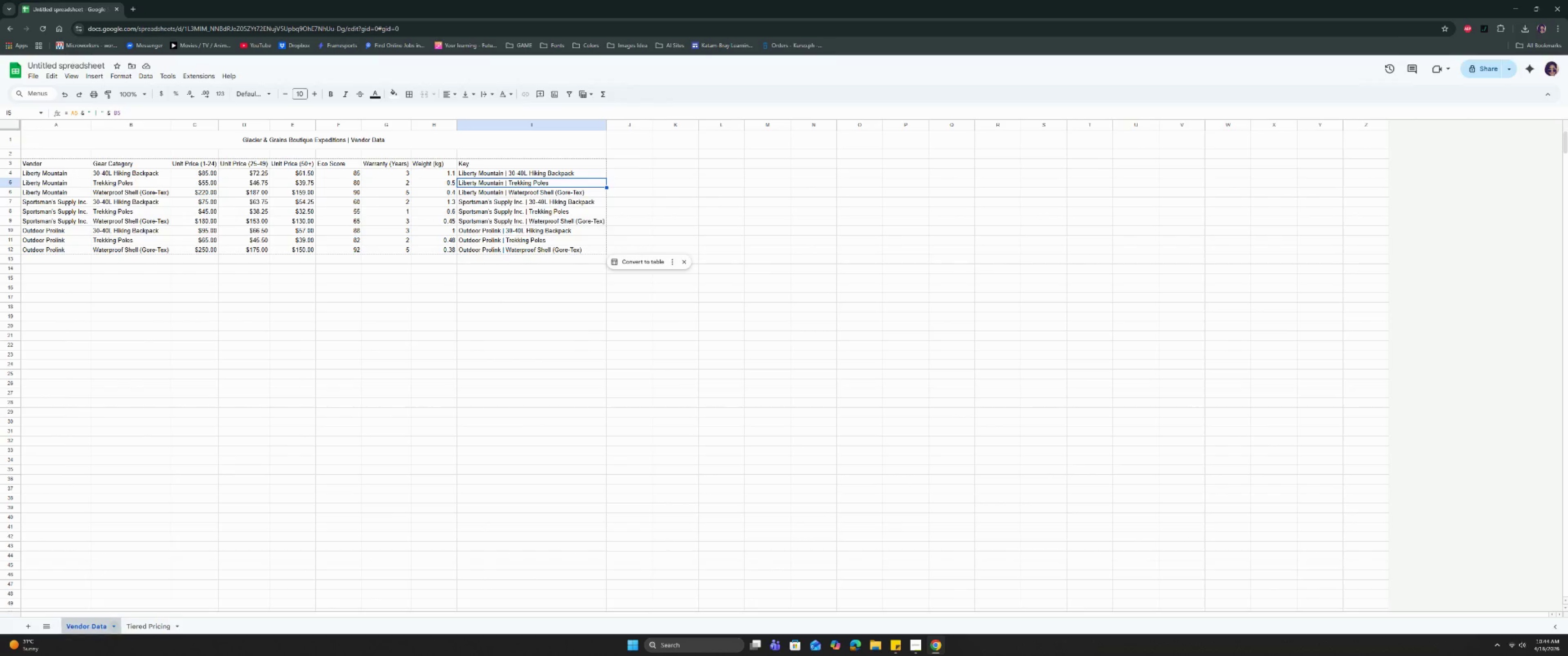 
left_click([157, 624])
 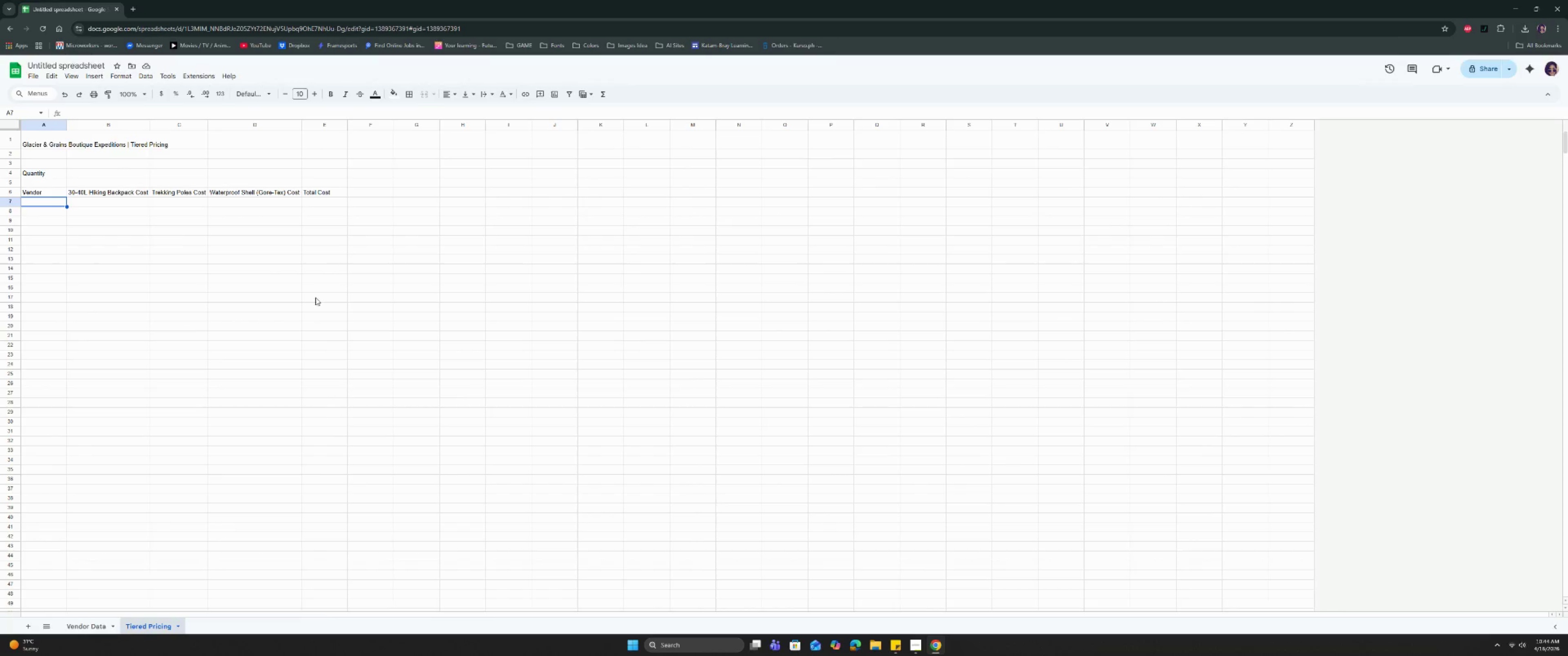 
left_click([417, 245])
 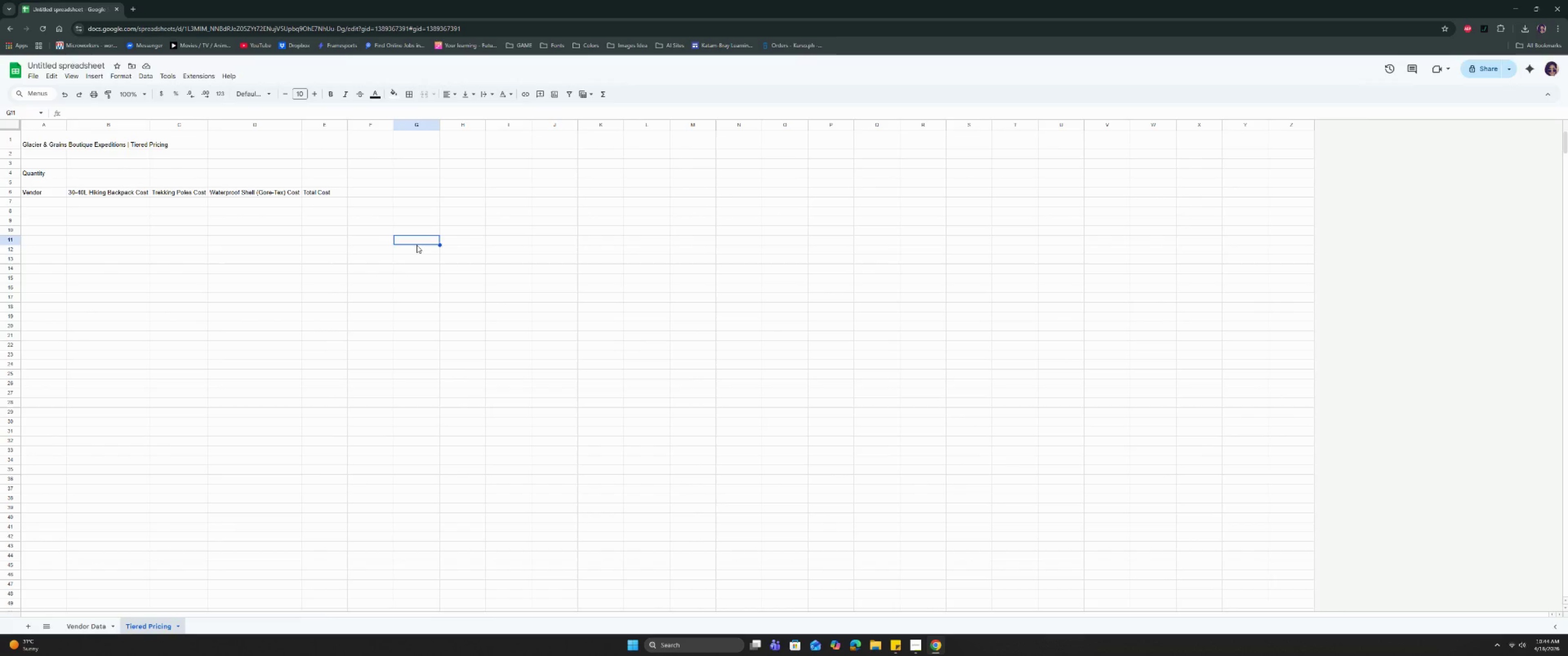 
type(=uni)
 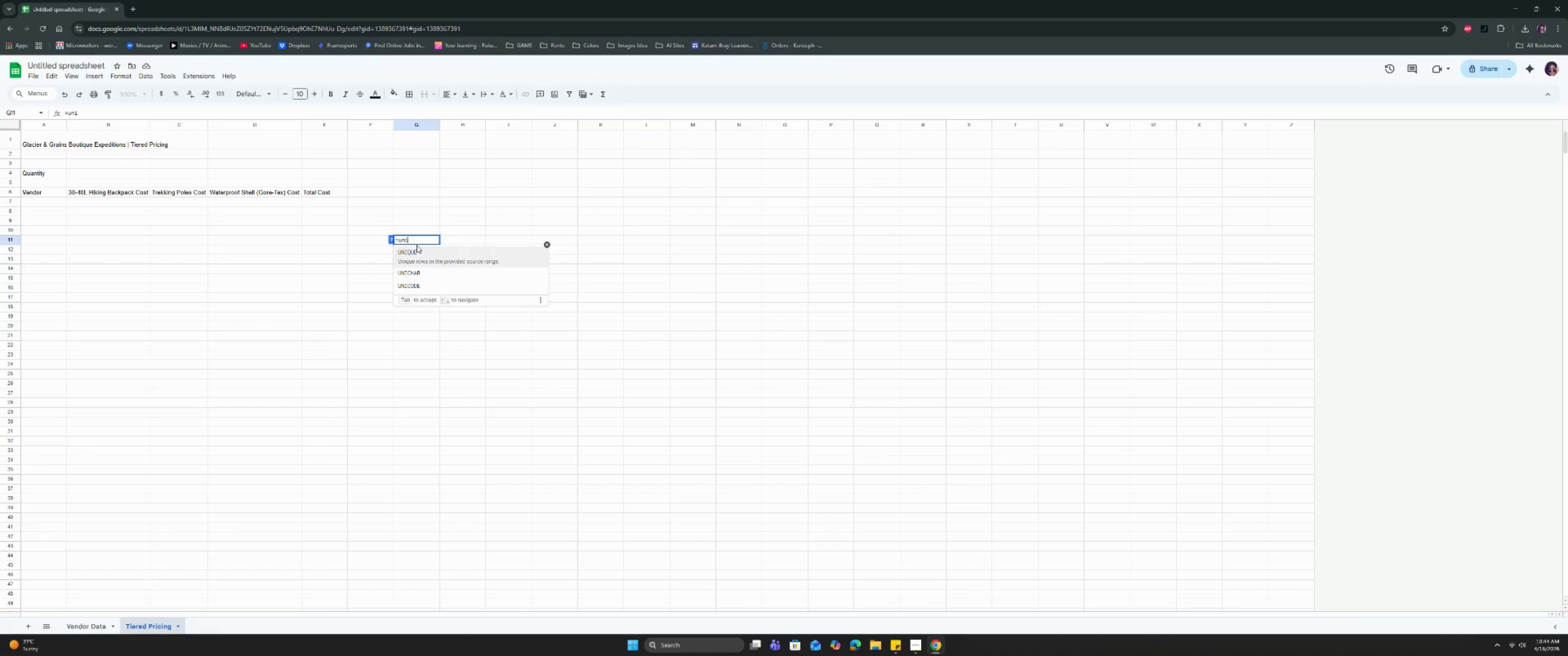 
key(Enter)
 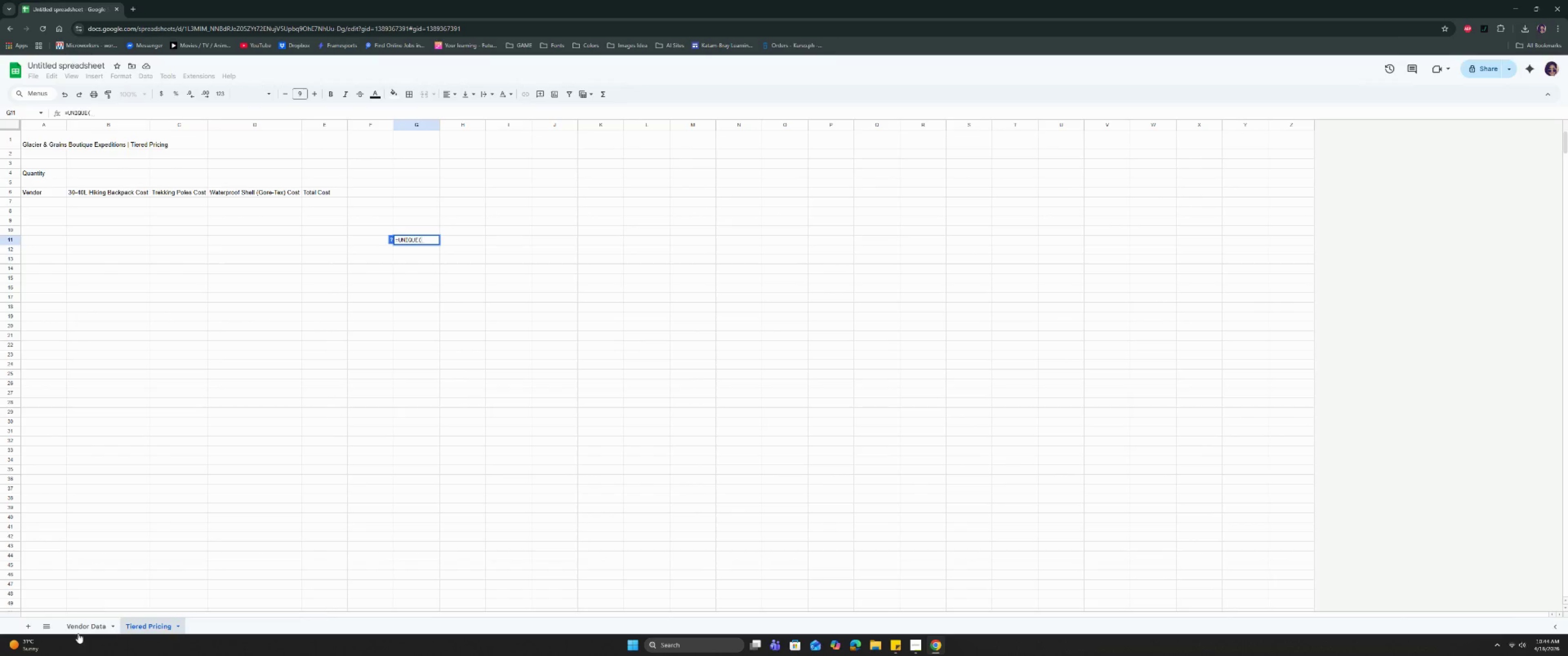 
left_click([80, 629])
 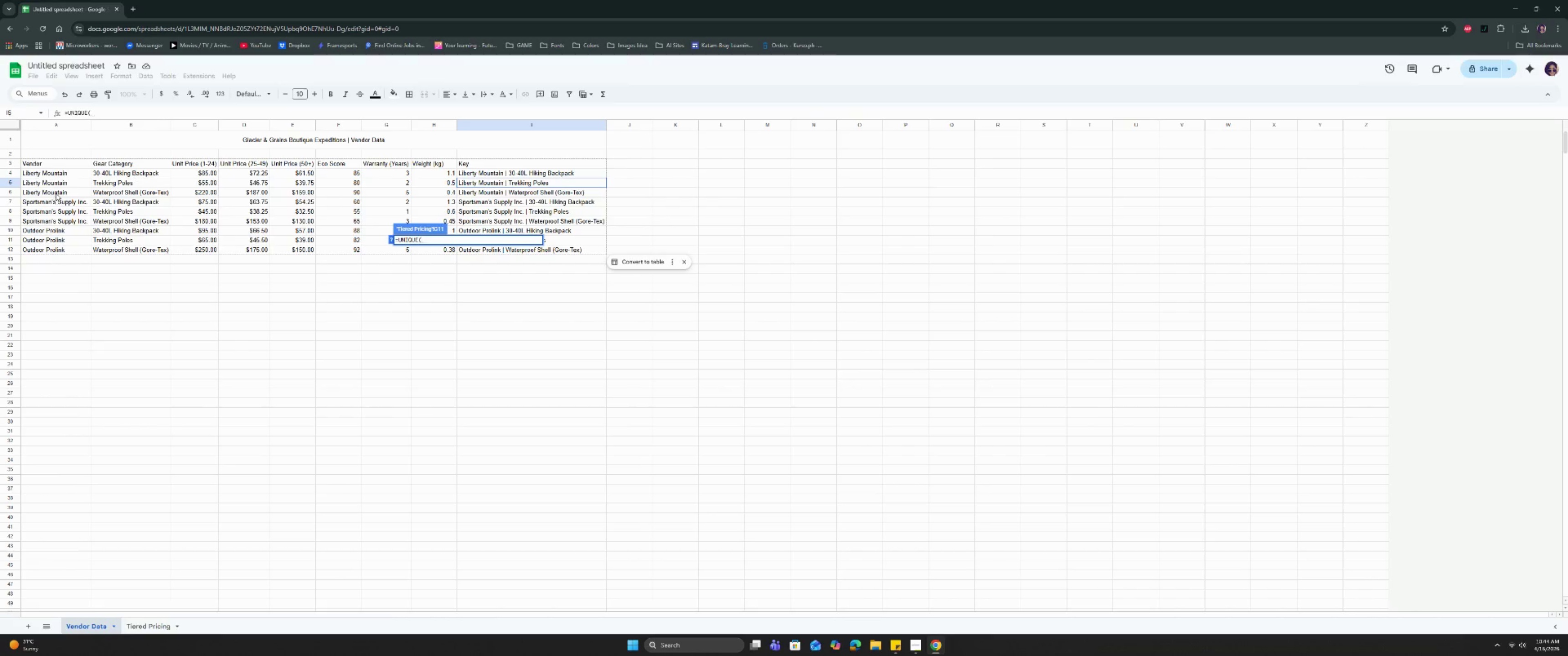 
left_click_drag(start_coordinate=[60, 173], to_coordinate=[57, 250])
 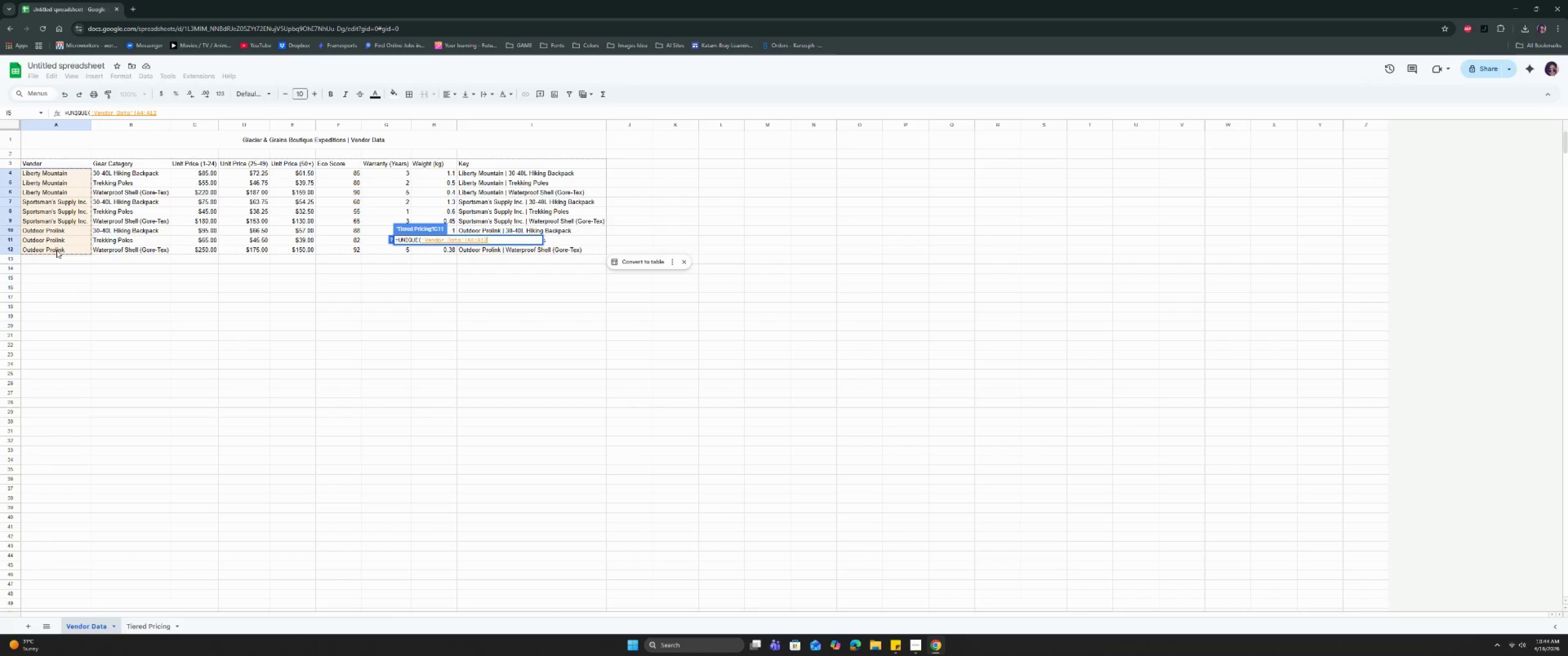 
key(Control+C)
 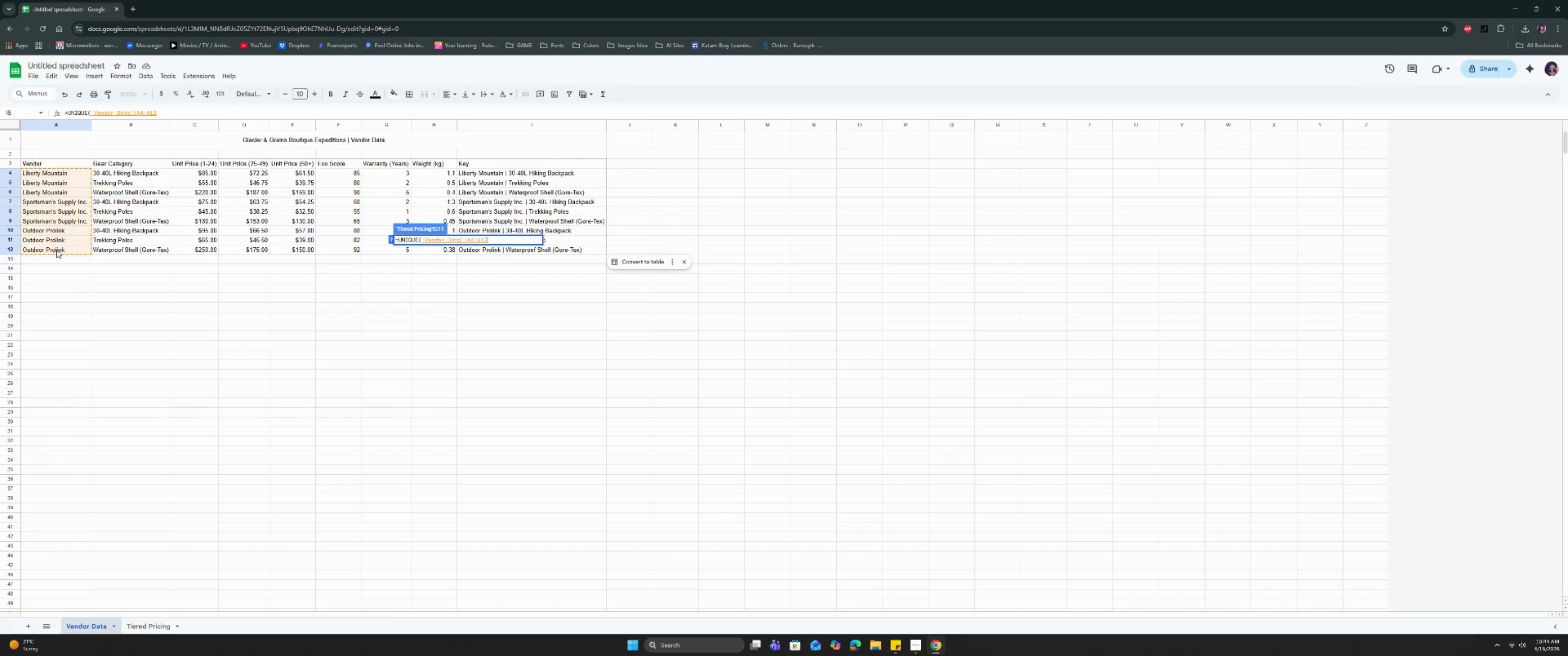 
key(Control+C)
 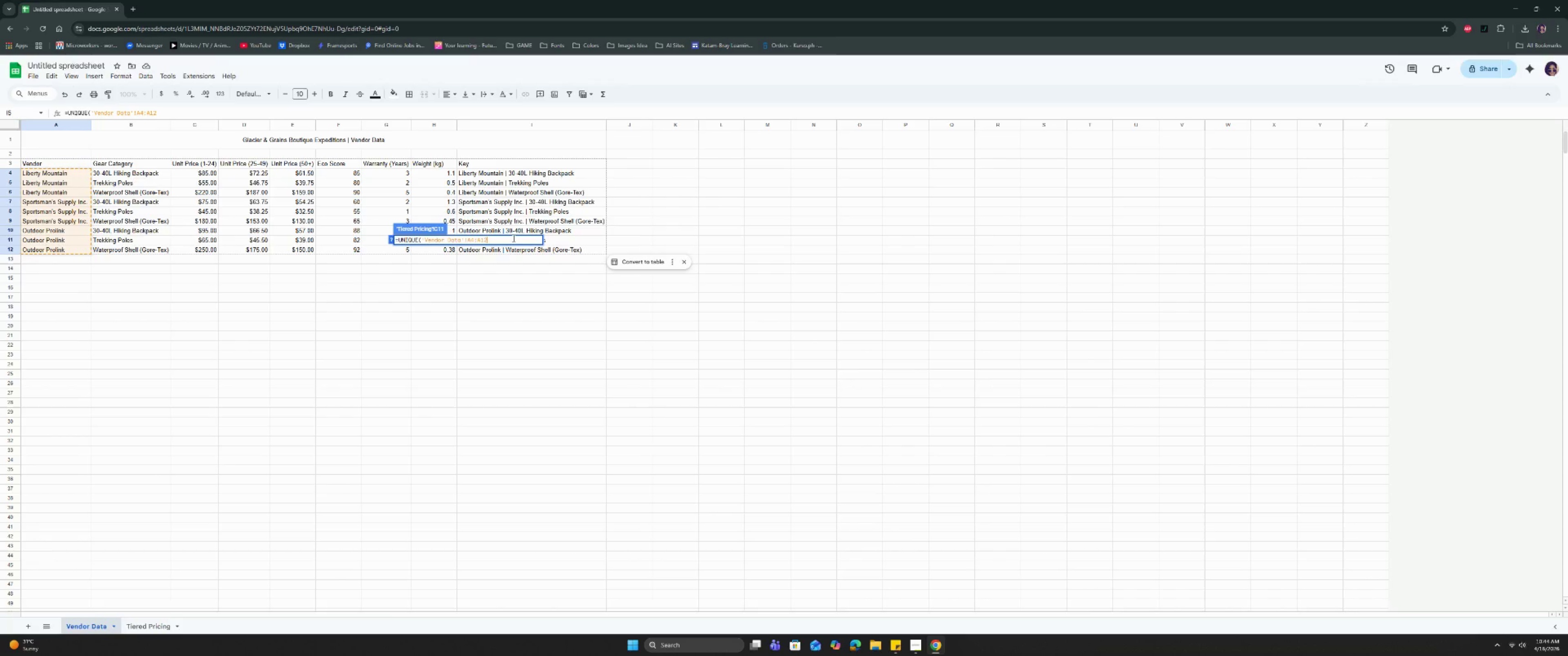 
left_click([513, 237])
 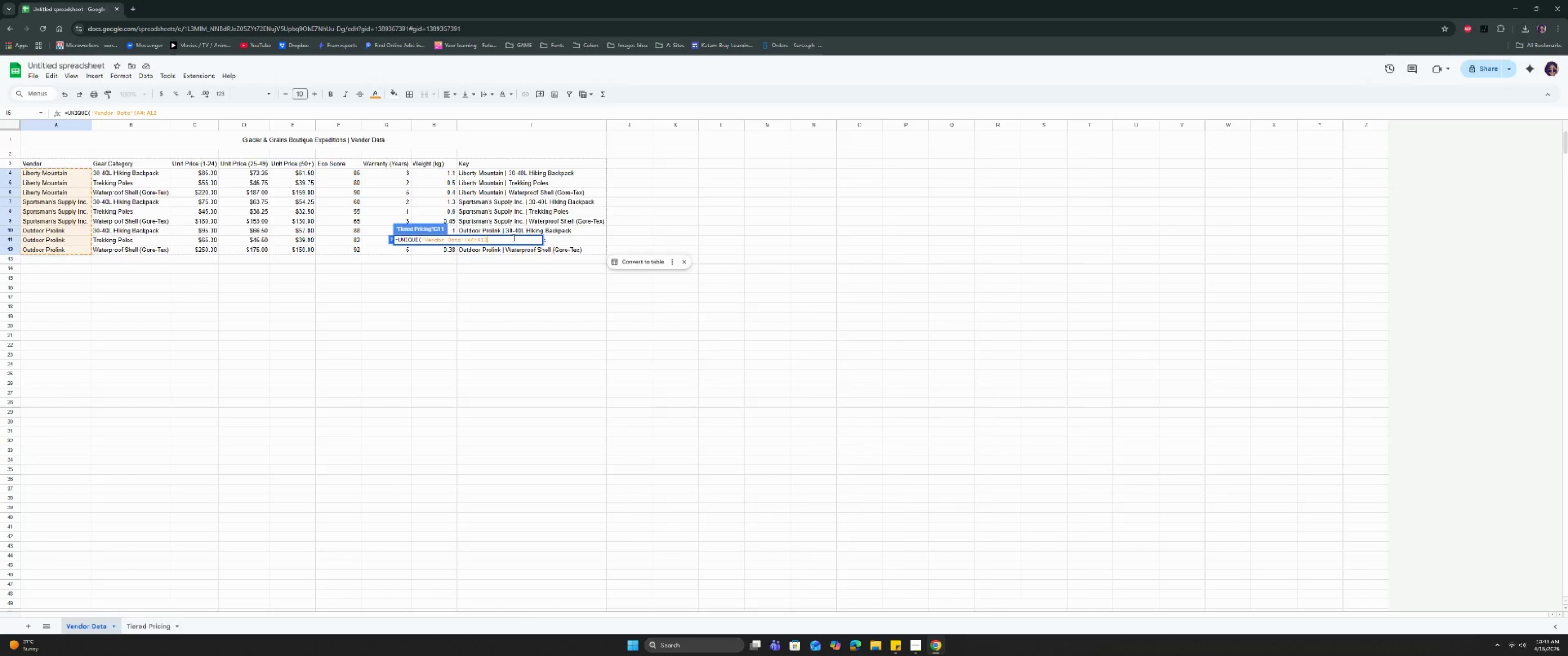 
key(Enter)
 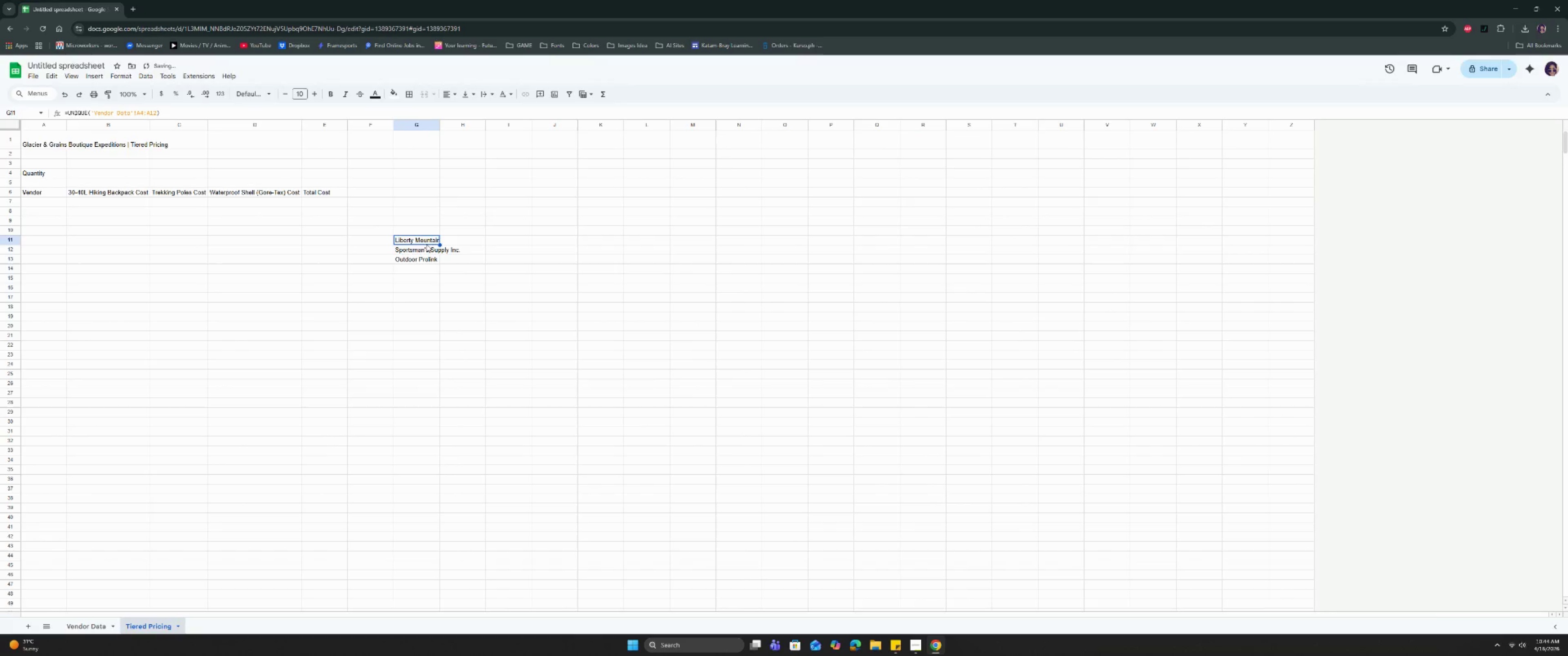 
left_click_drag(start_coordinate=[425, 240], to_coordinate=[421, 264])
 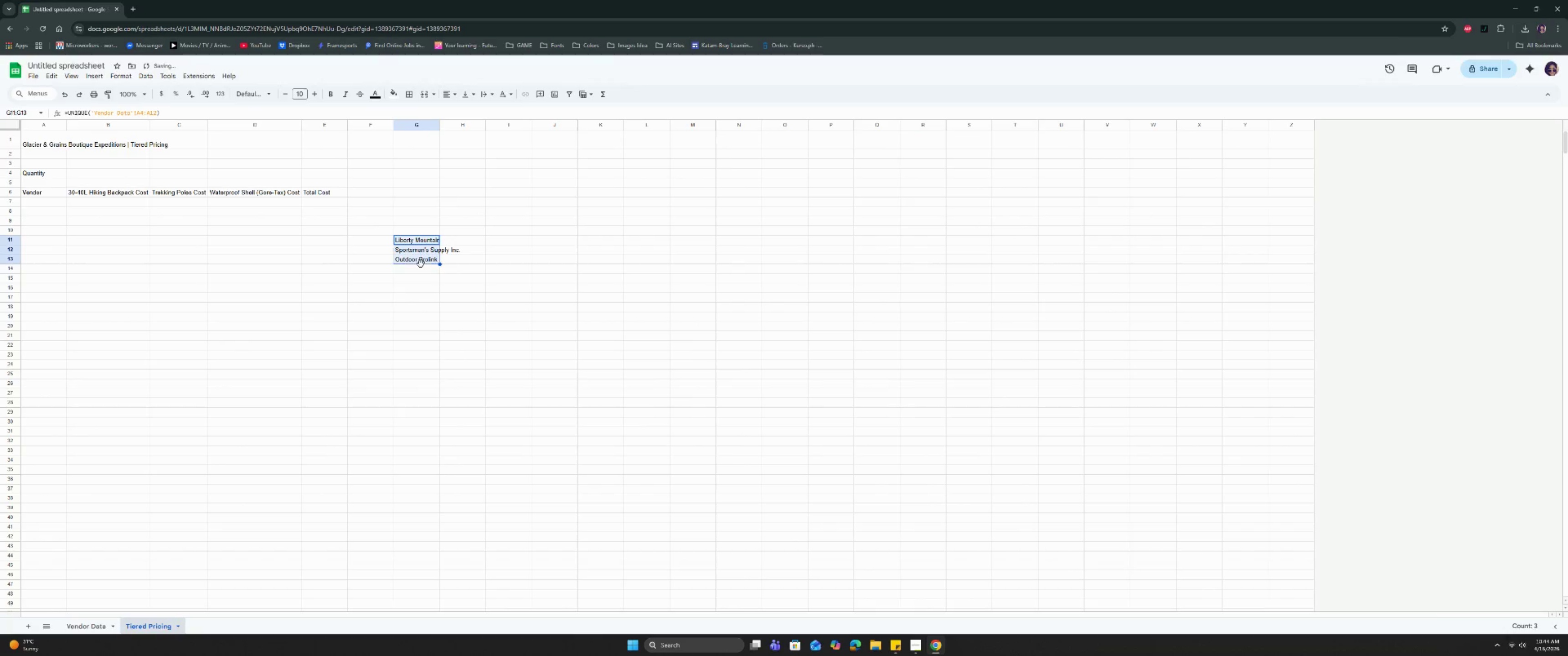 
key(Control+C)
 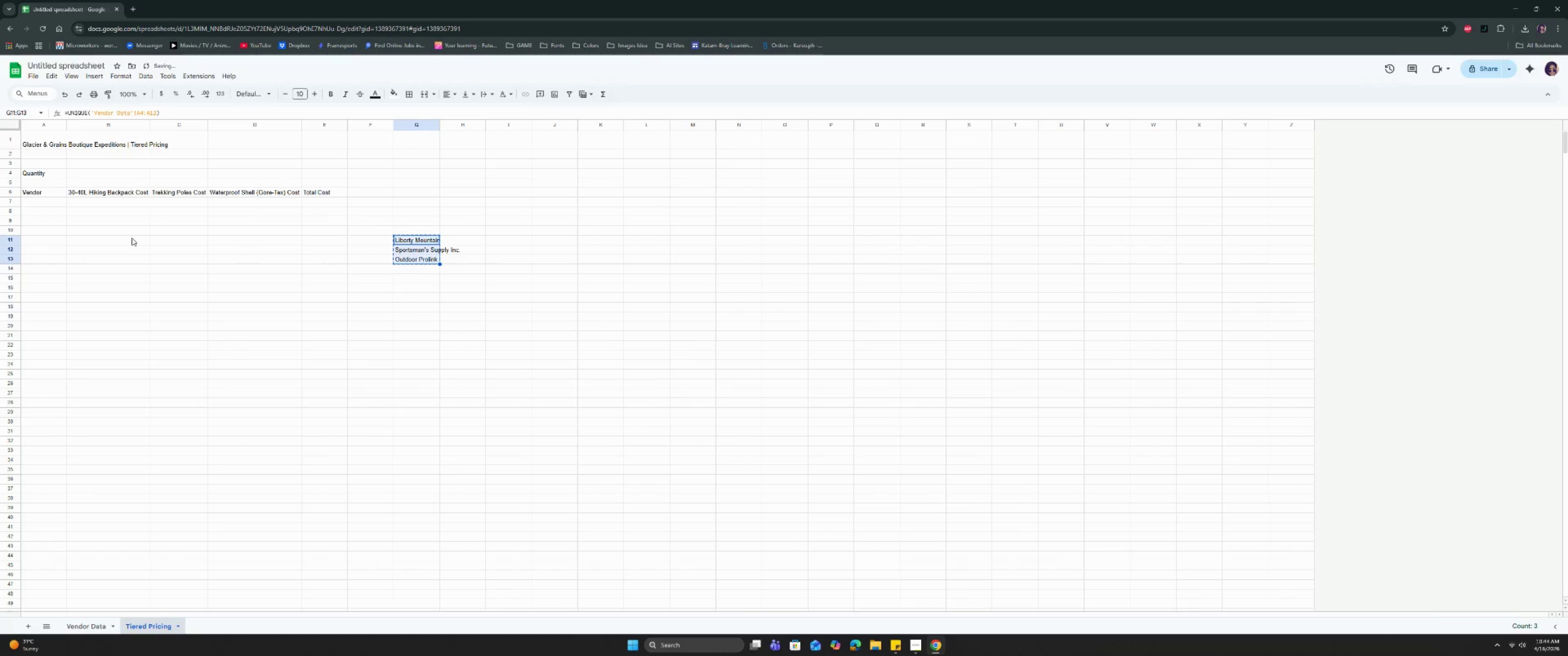 
key(Control+C)
 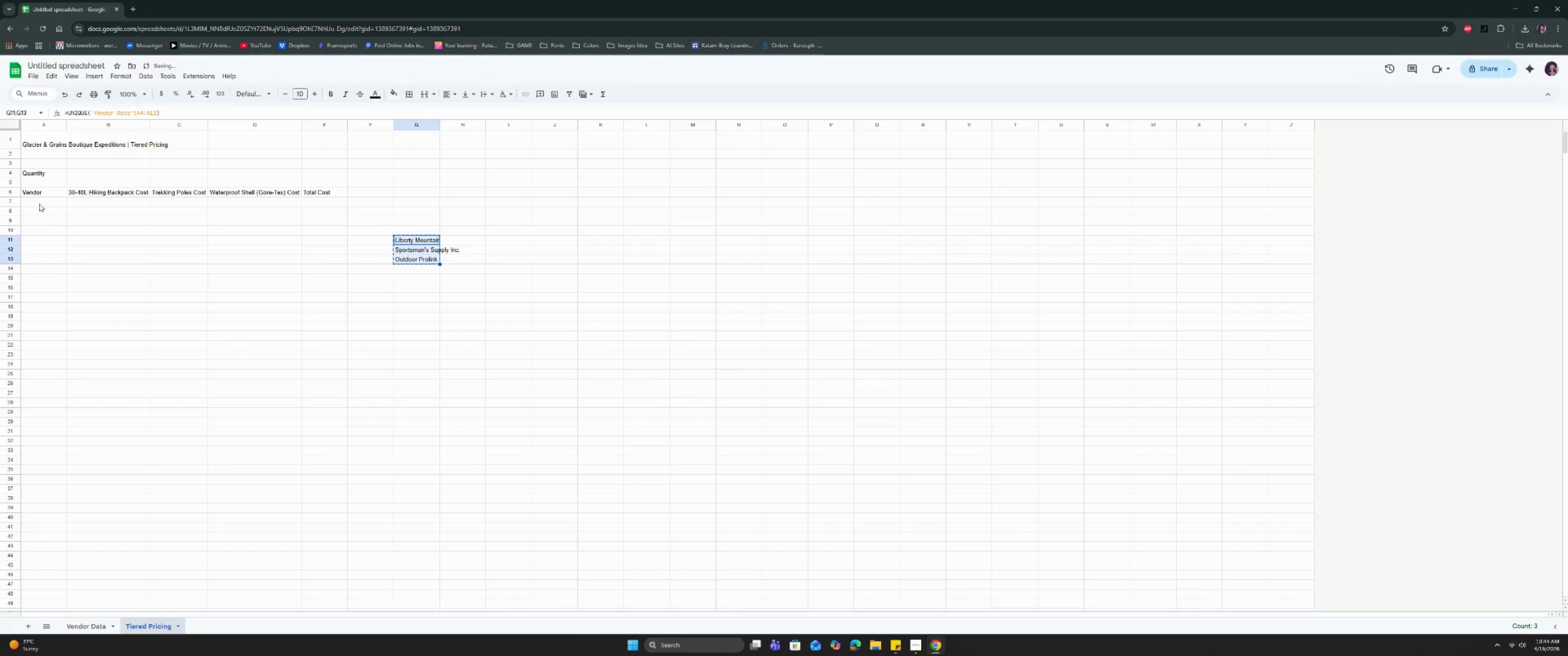 
left_click([39, 203])
 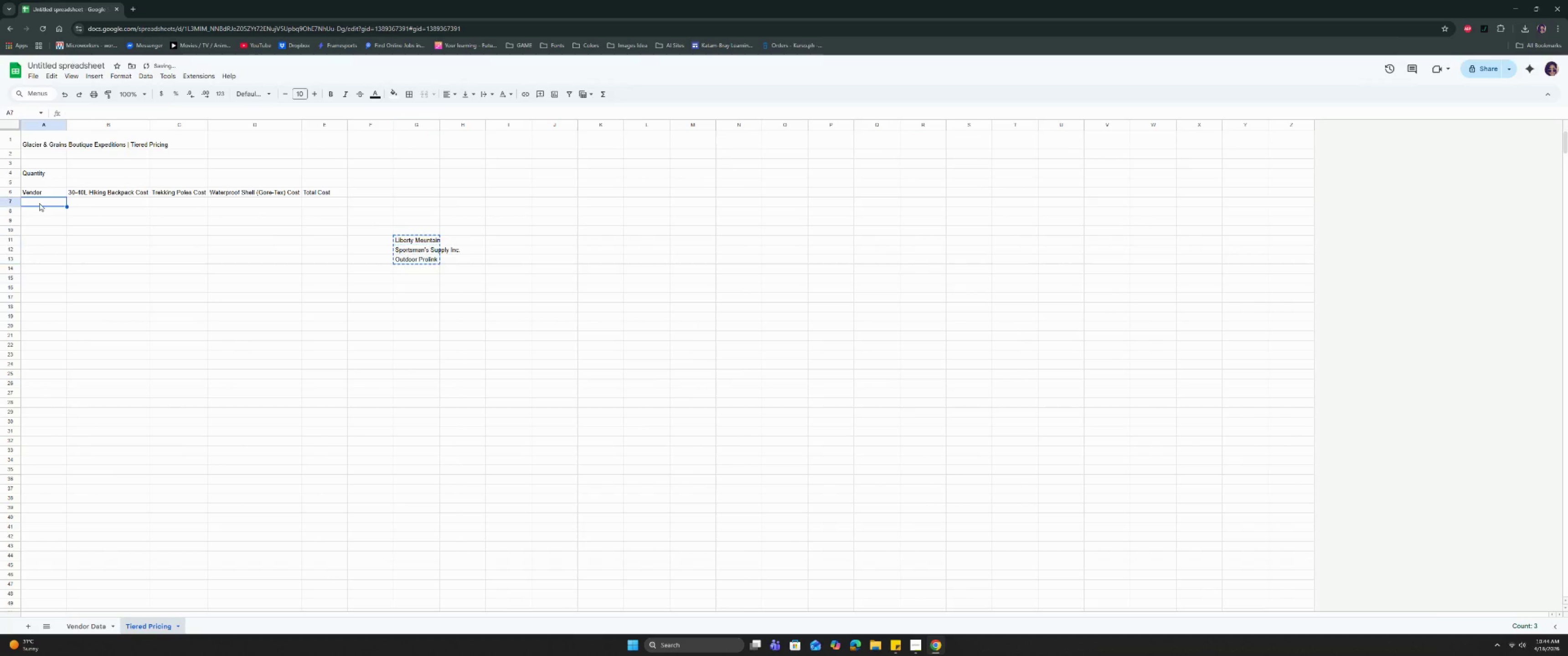 
key(Control+Shift+V)
 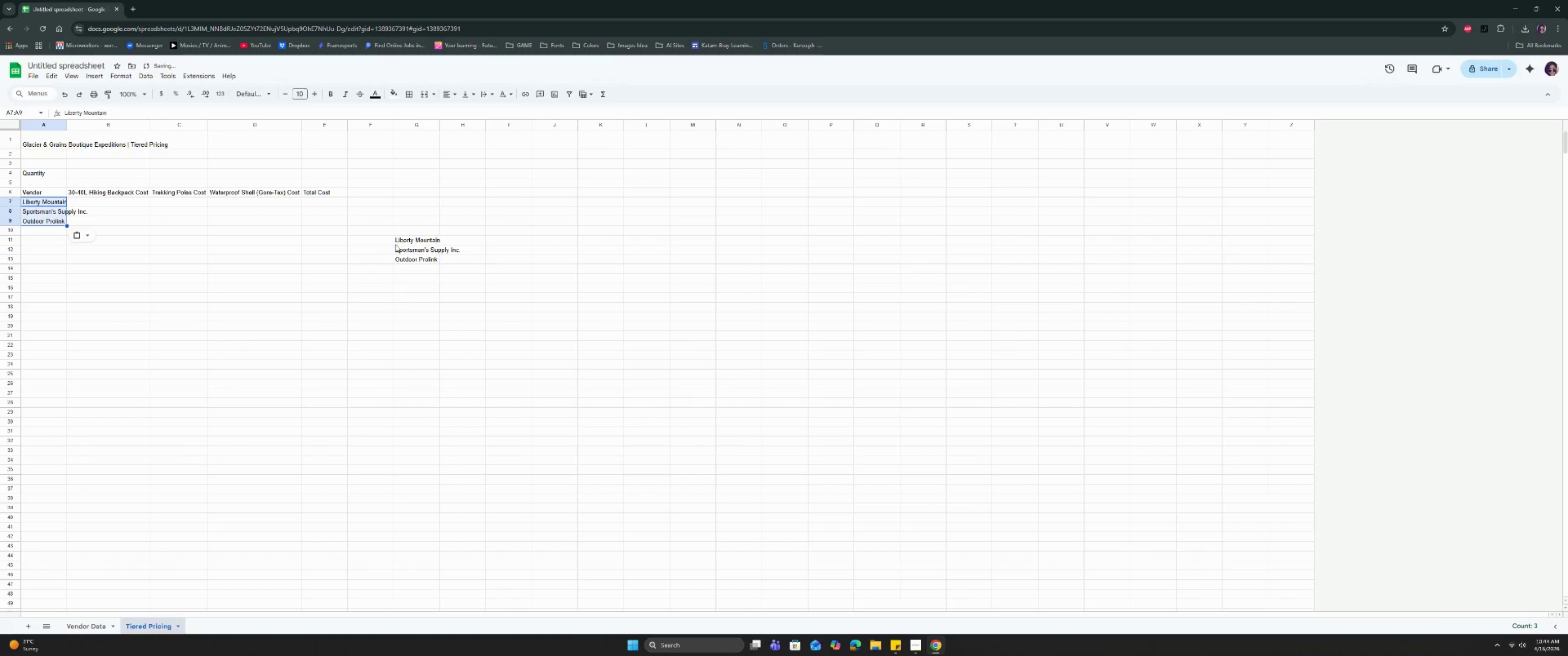 
left_click_drag(start_coordinate=[406, 238], to_coordinate=[410, 260])
 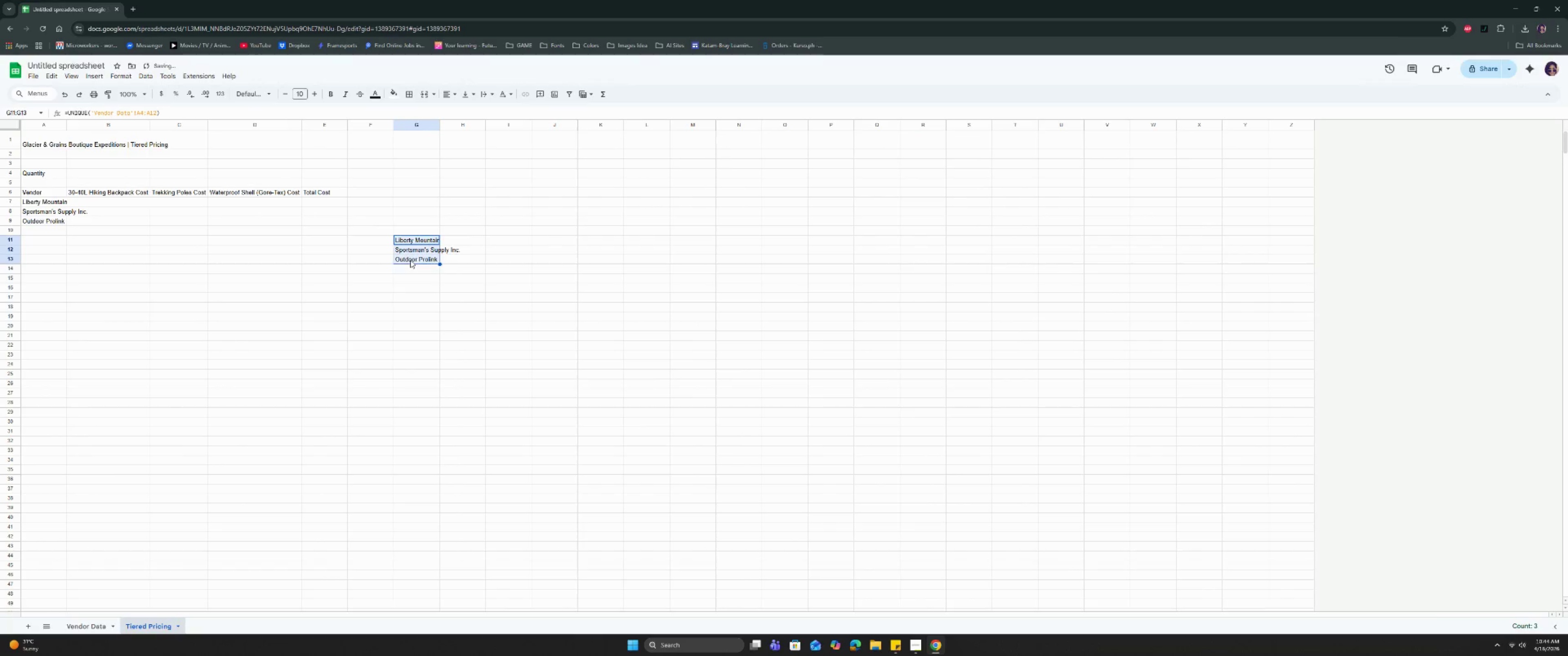 
key(Backspace)
 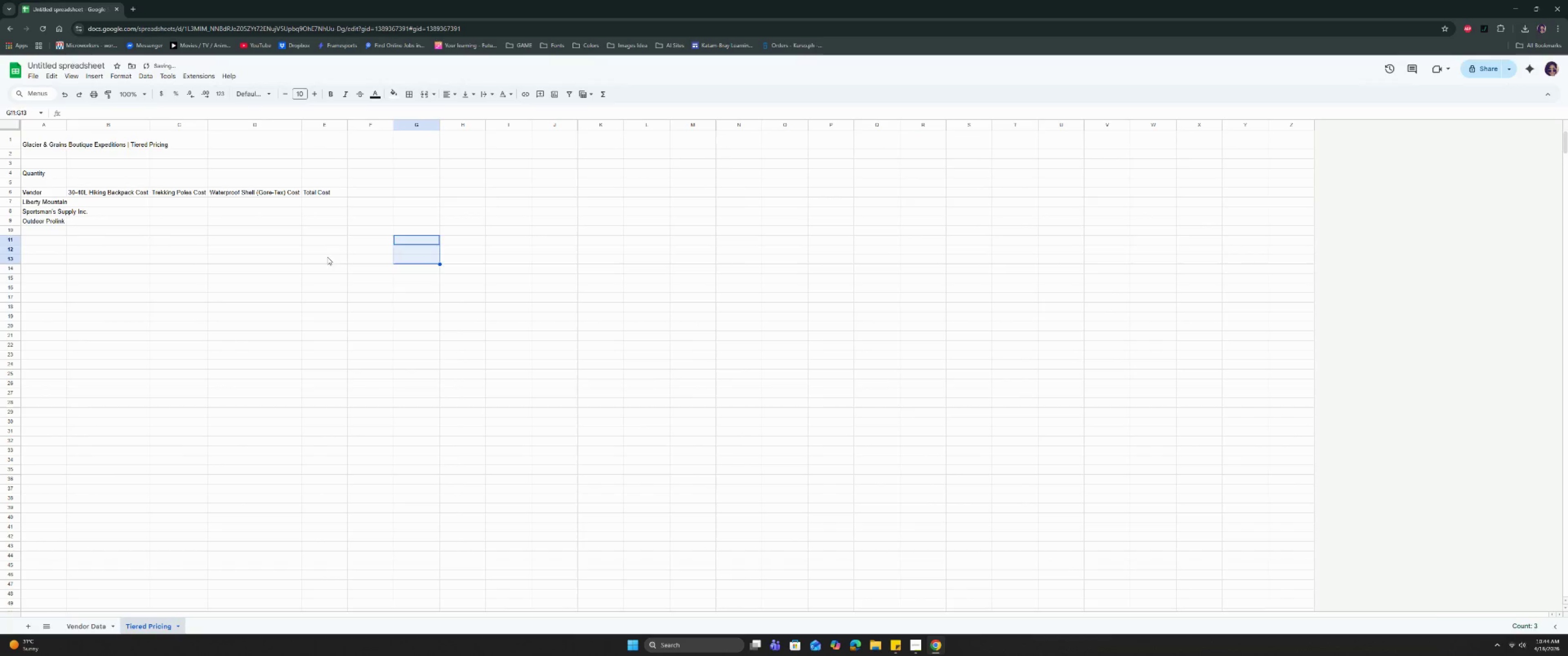 
left_click([198, 261])
 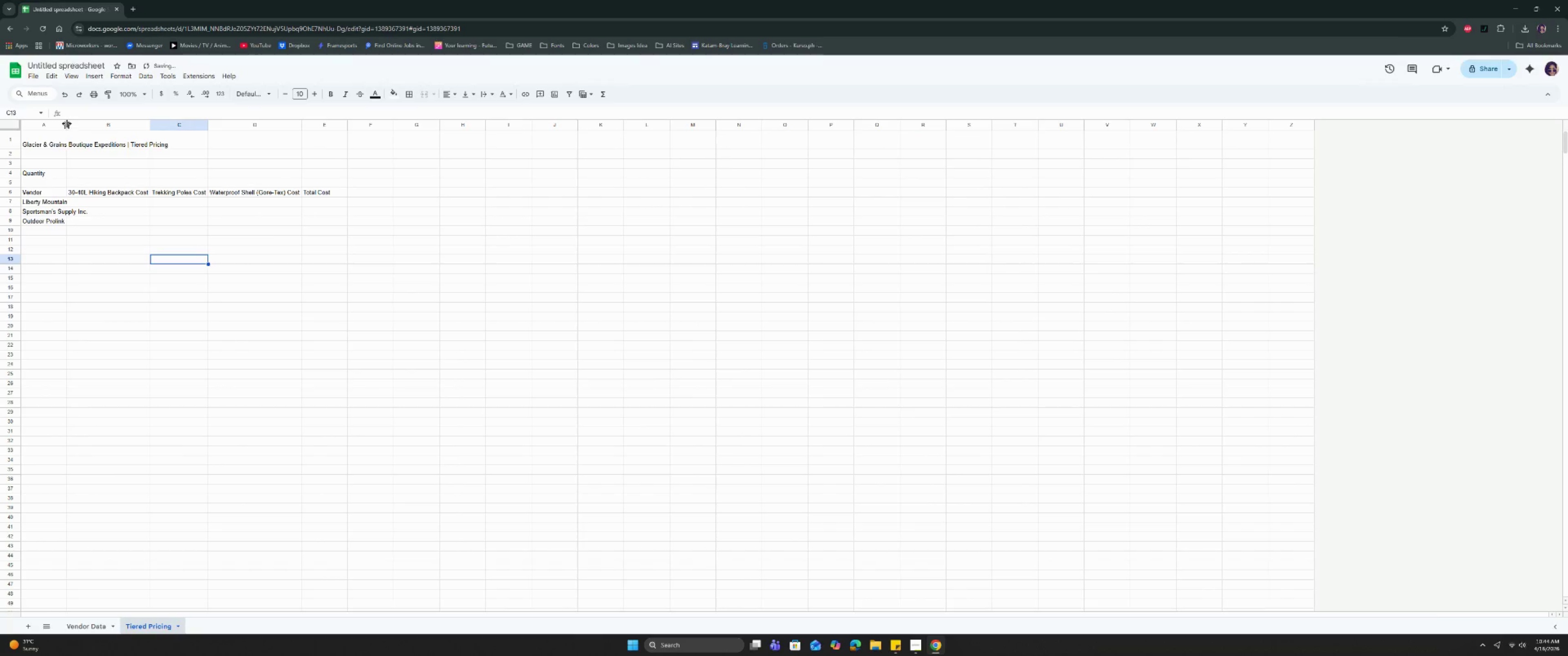 
left_click_drag(start_coordinate=[68, 125], to_coordinate=[94, 141])
 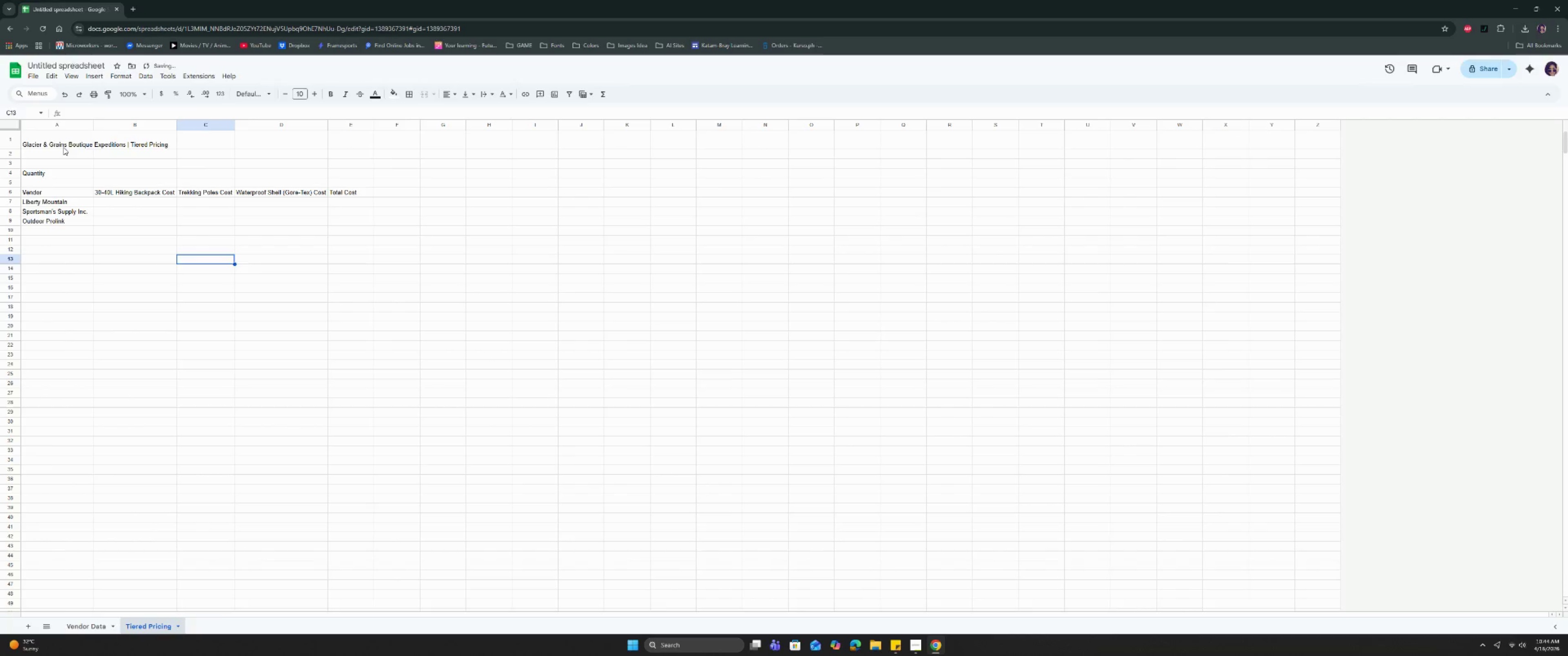 
left_click_drag(start_coordinate=[57, 141], to_coordinate=[338, 134])
 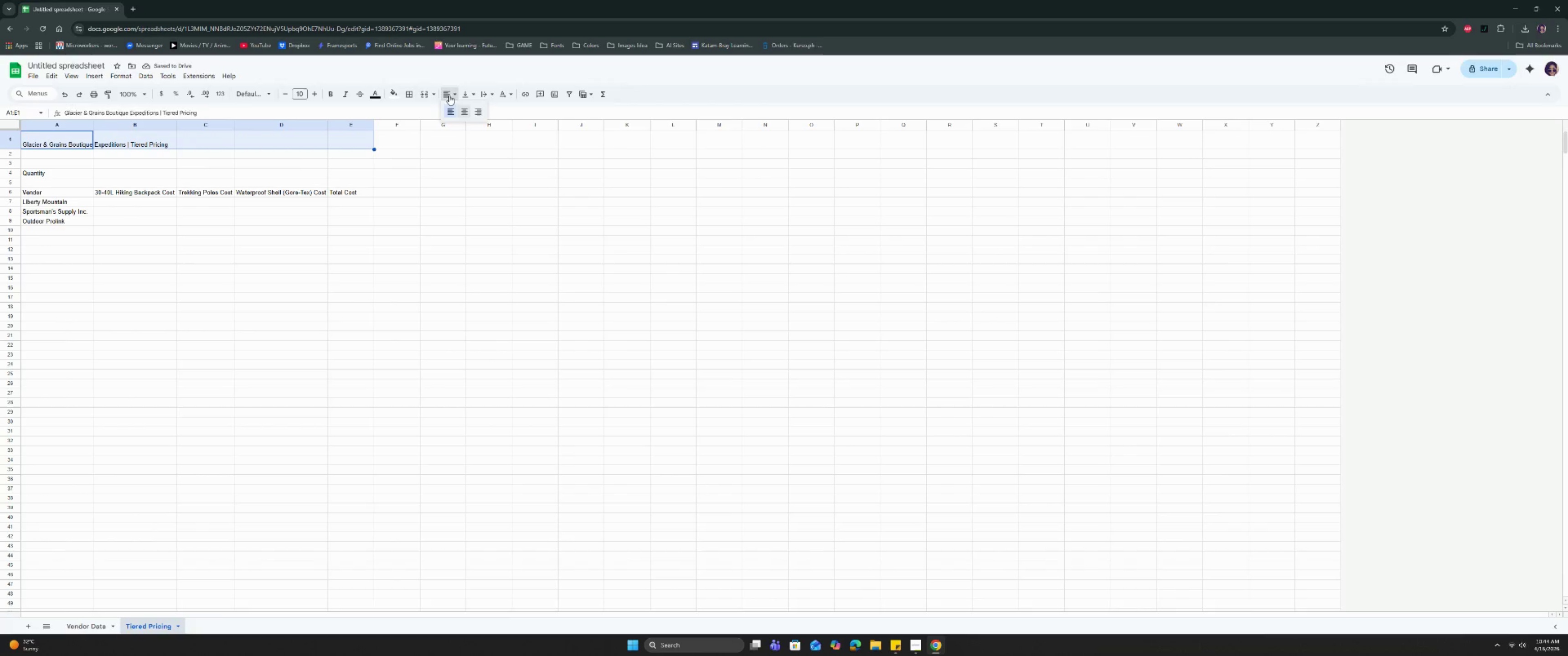 
left_click([464, 112])
 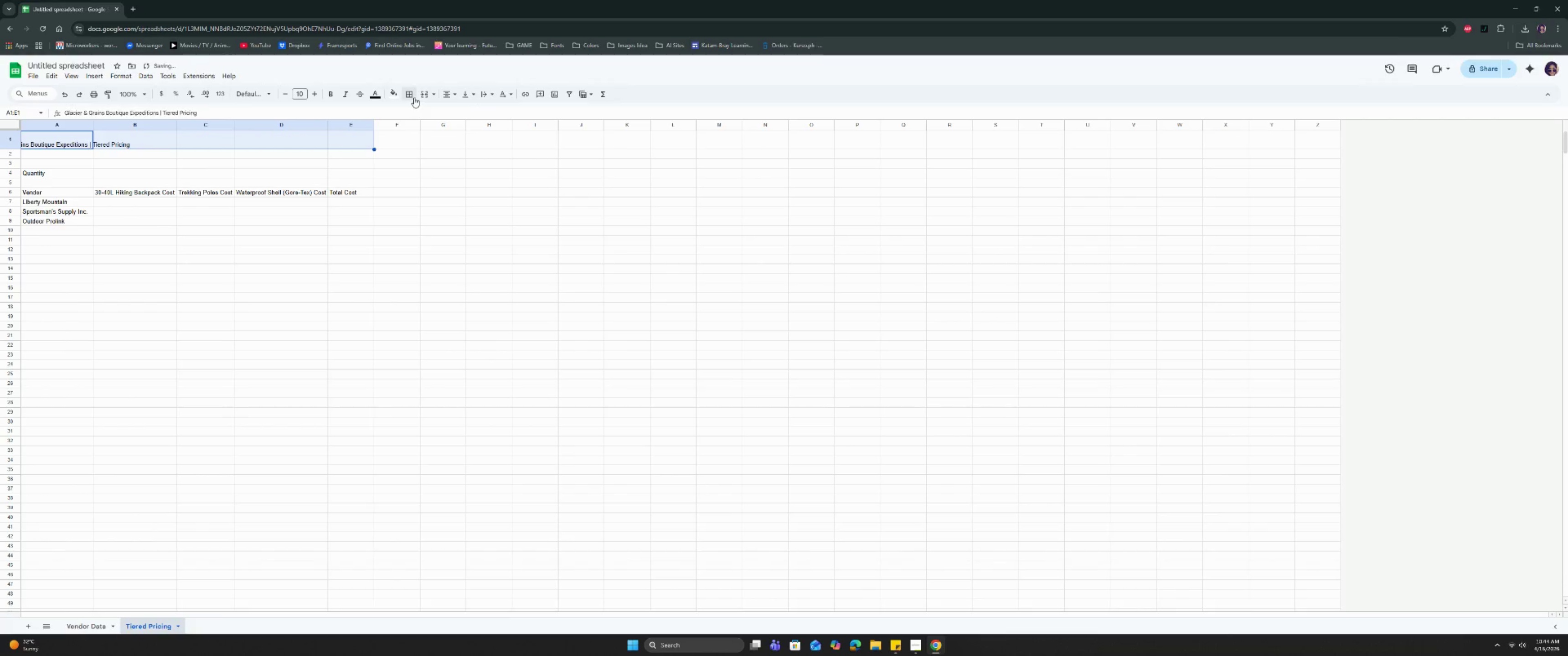 
left_click([426, 95])
 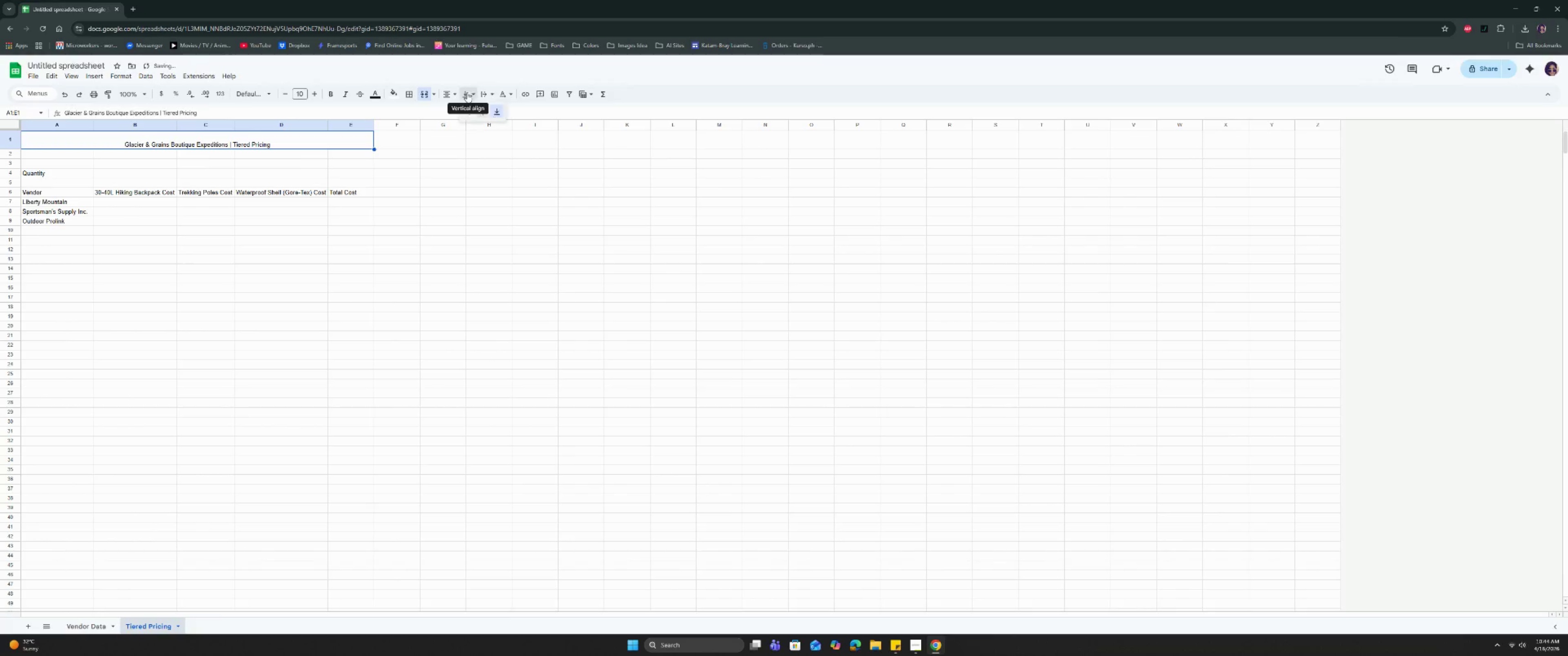 
double_click([482, 111])
 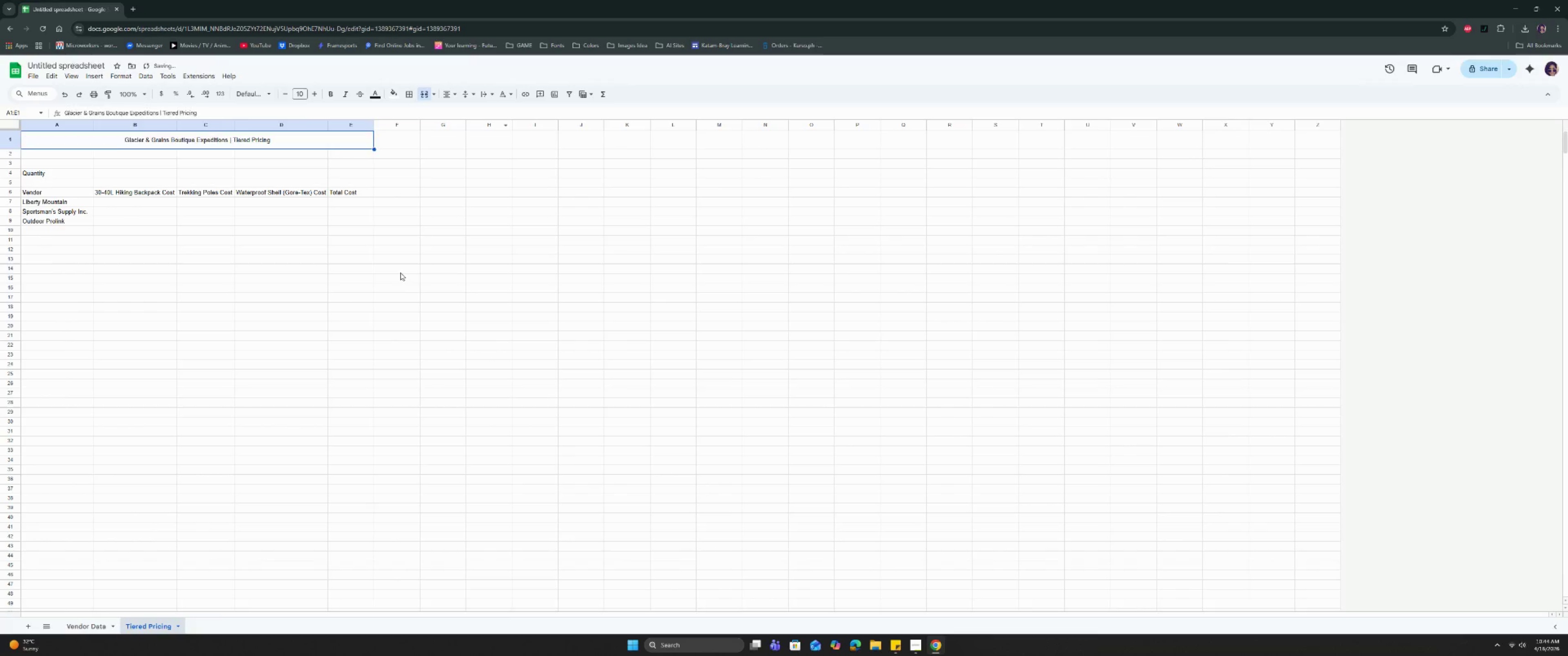 
triple_click([400, 272])
 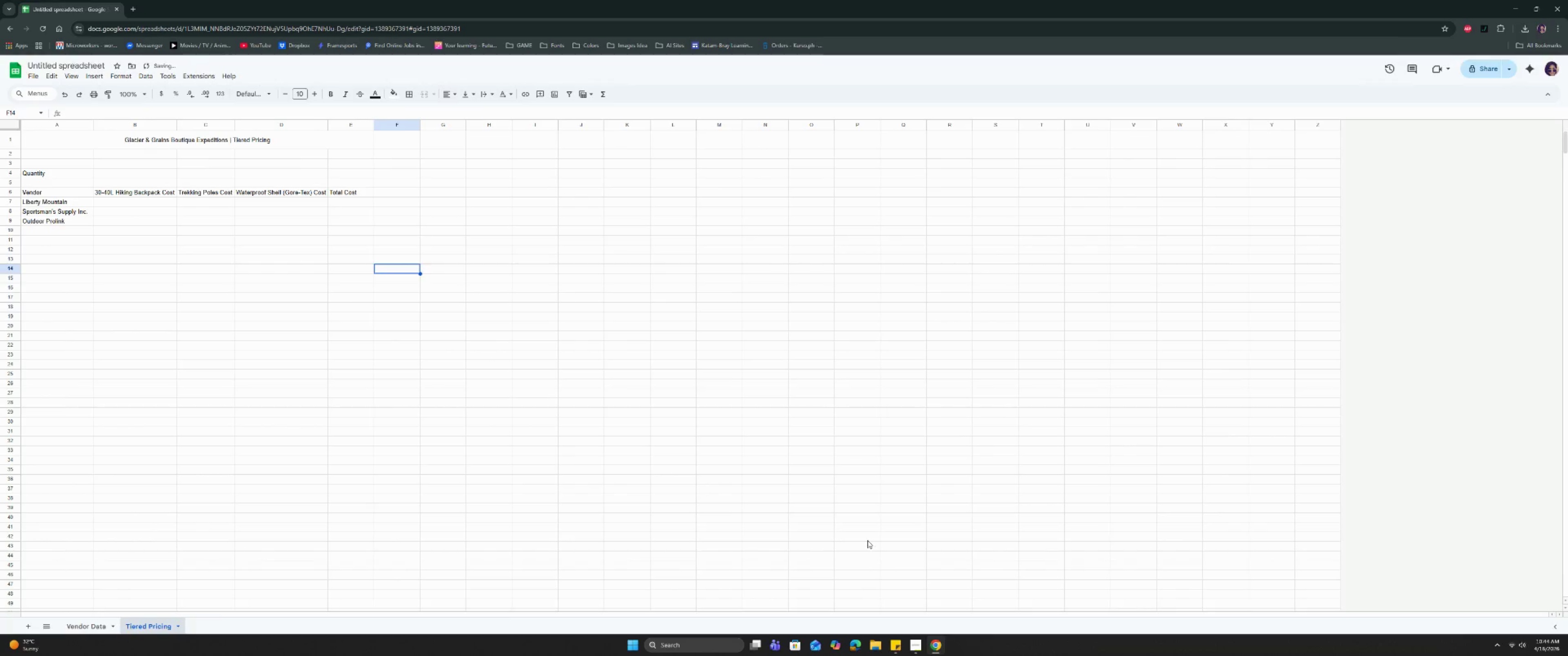 
left_click([917, 641])